 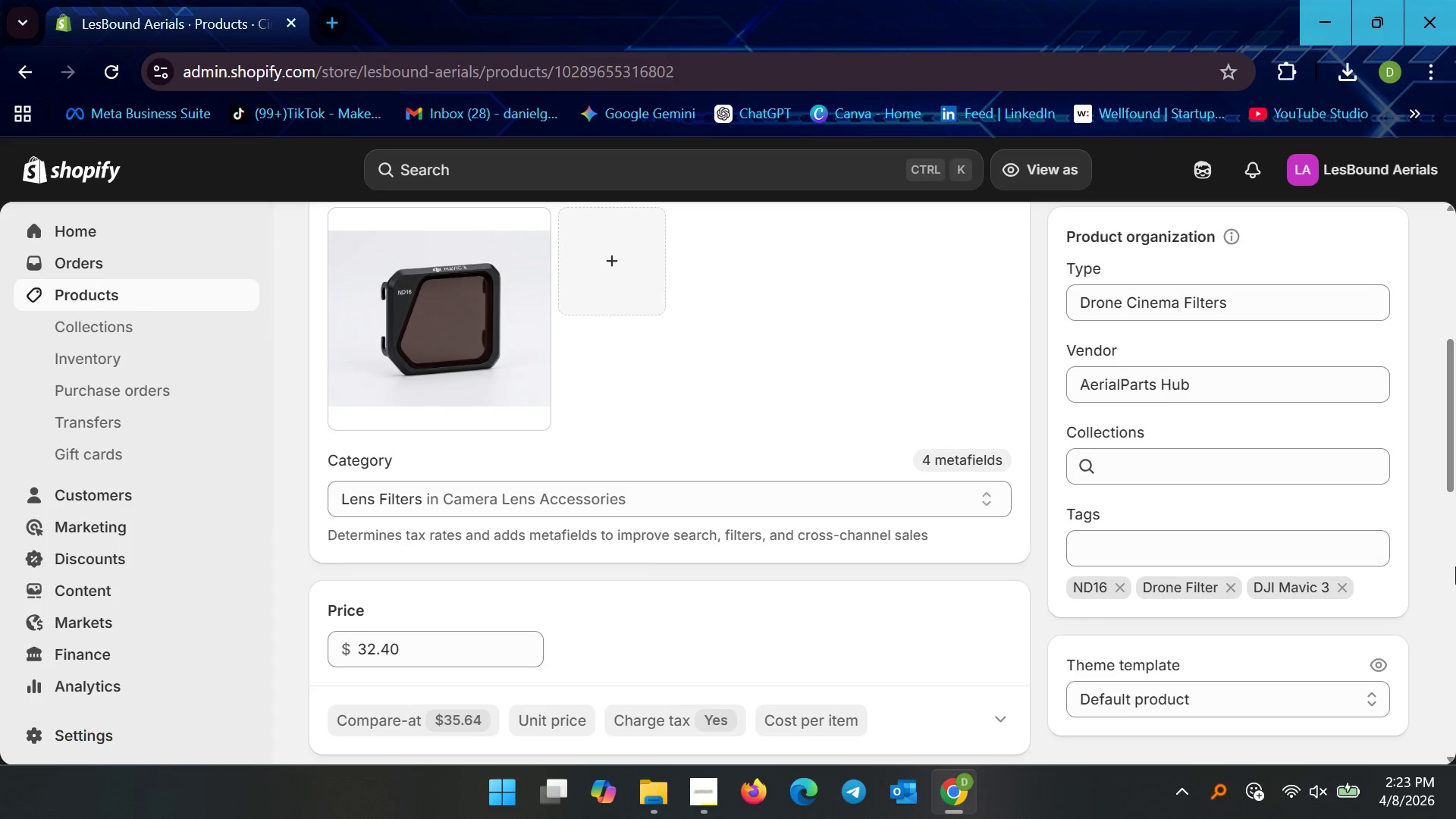 
scroll: coordinate [752, 350], scroll_direction: up, amount: 12.0
 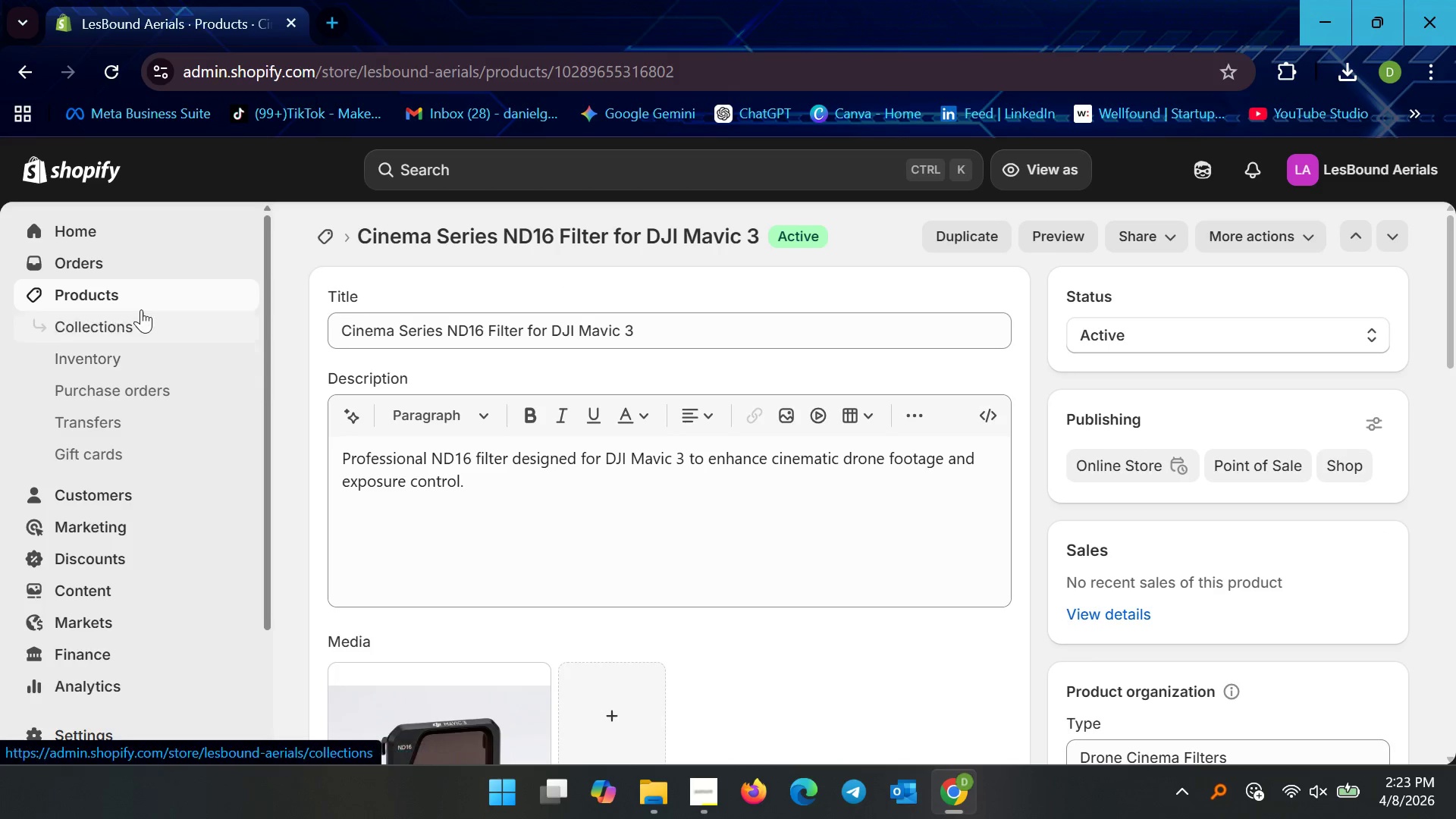 
left_click([147, 291])
 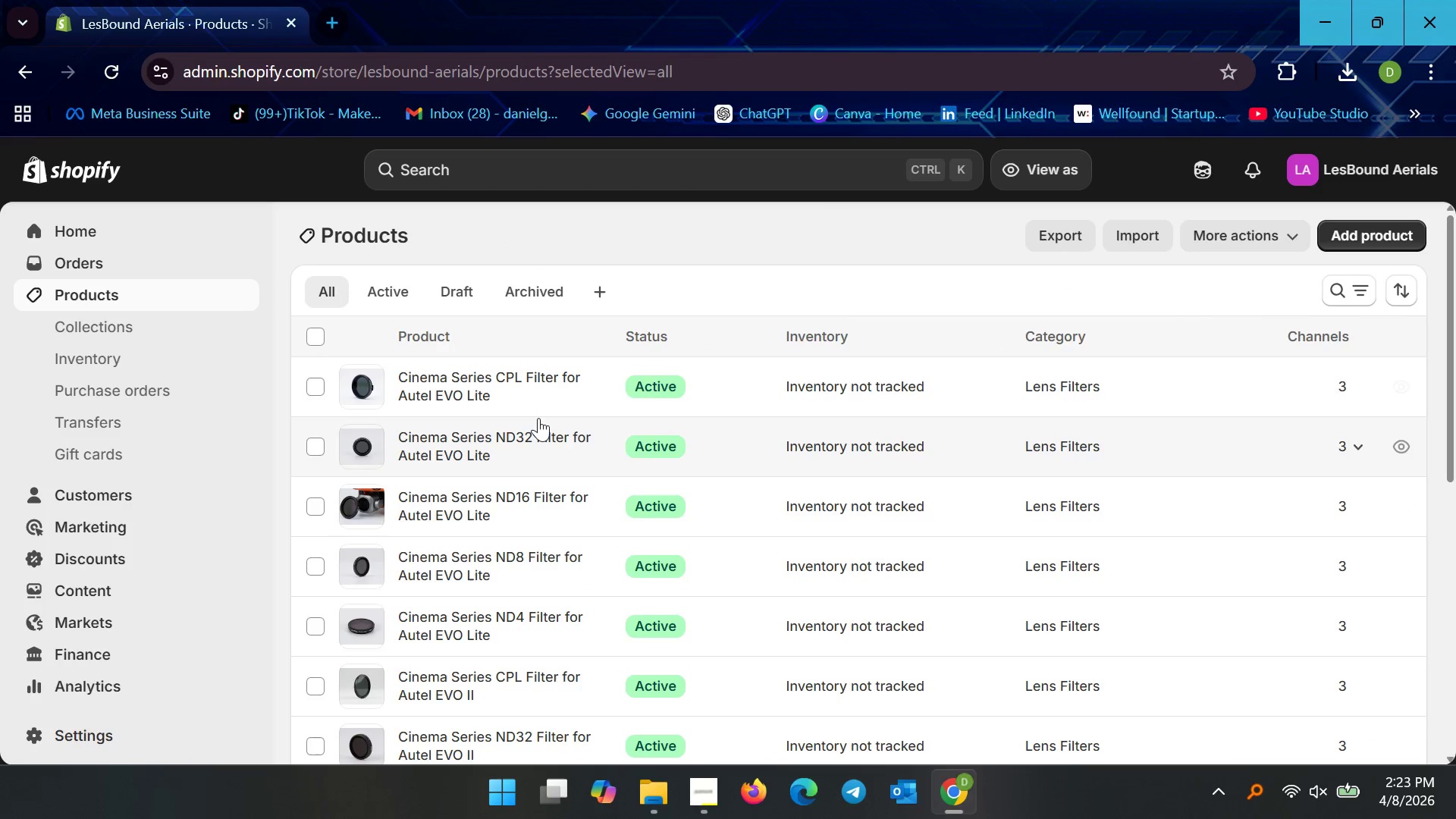 
left_click([528, 380])
 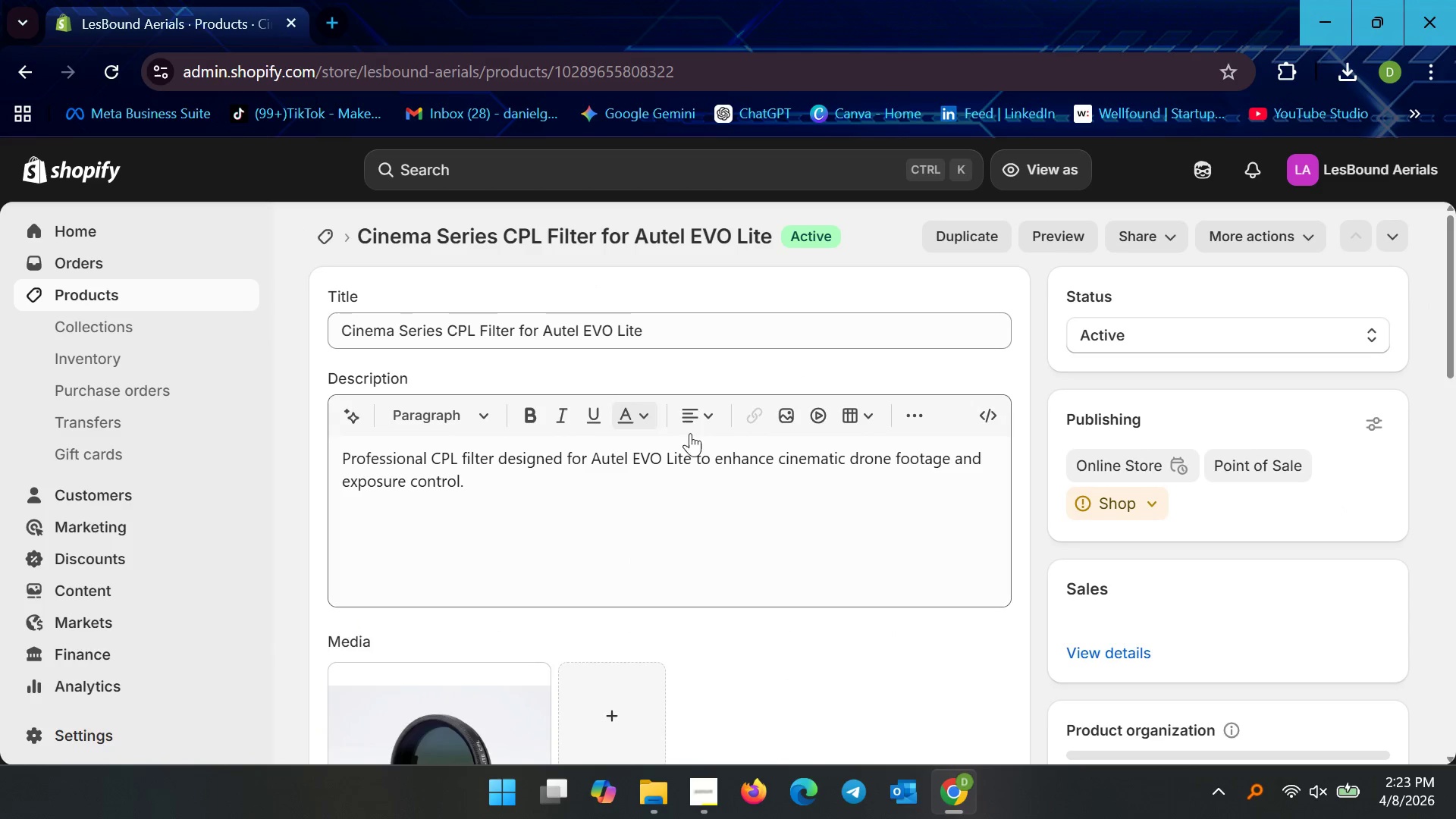 
scroll: coordinate [881, 560], scroll_direction: down, amount: 7.0
 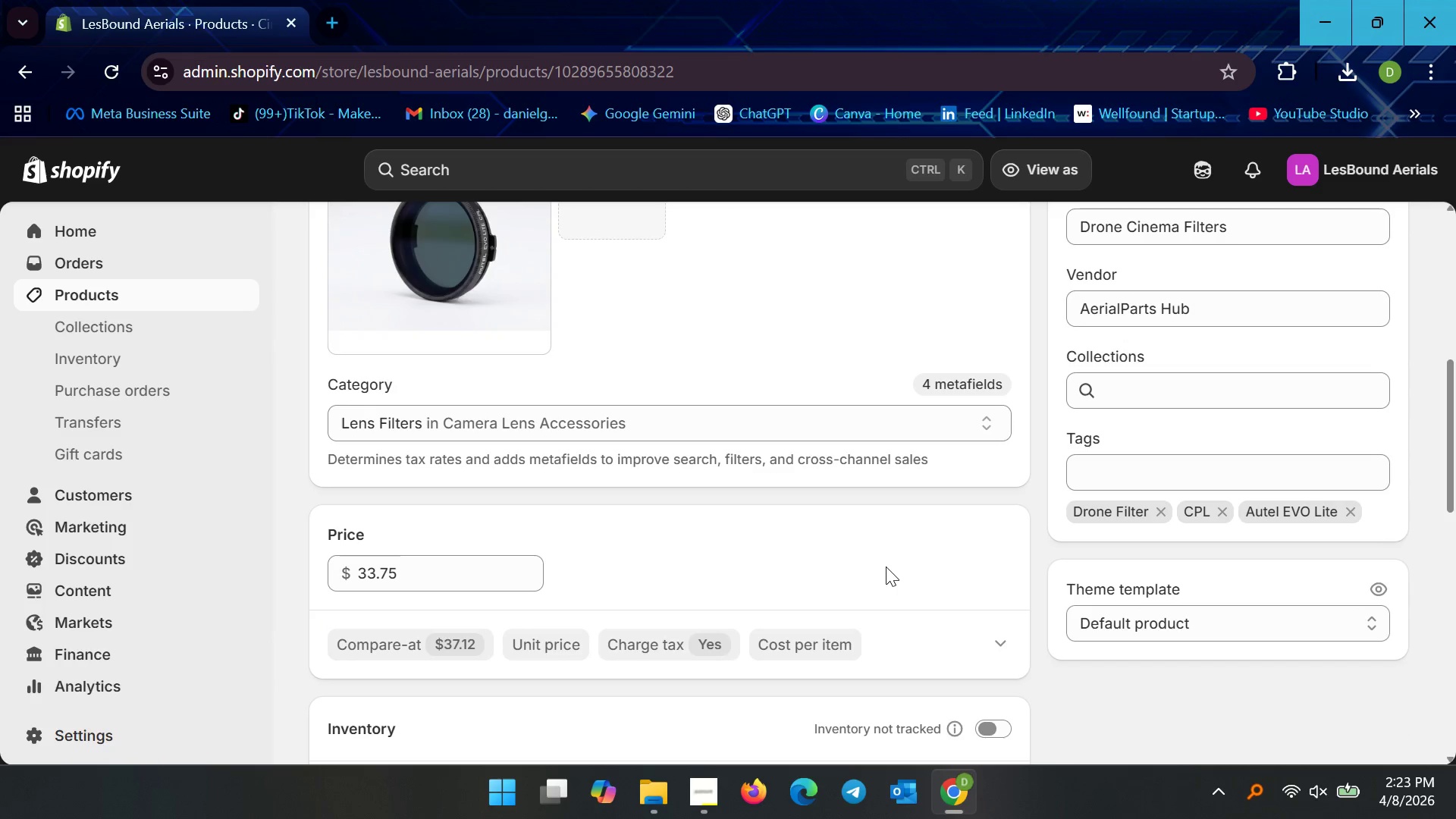 
scroll: coordinate [889, 570], scroll_direction: up, amount: 11.0
 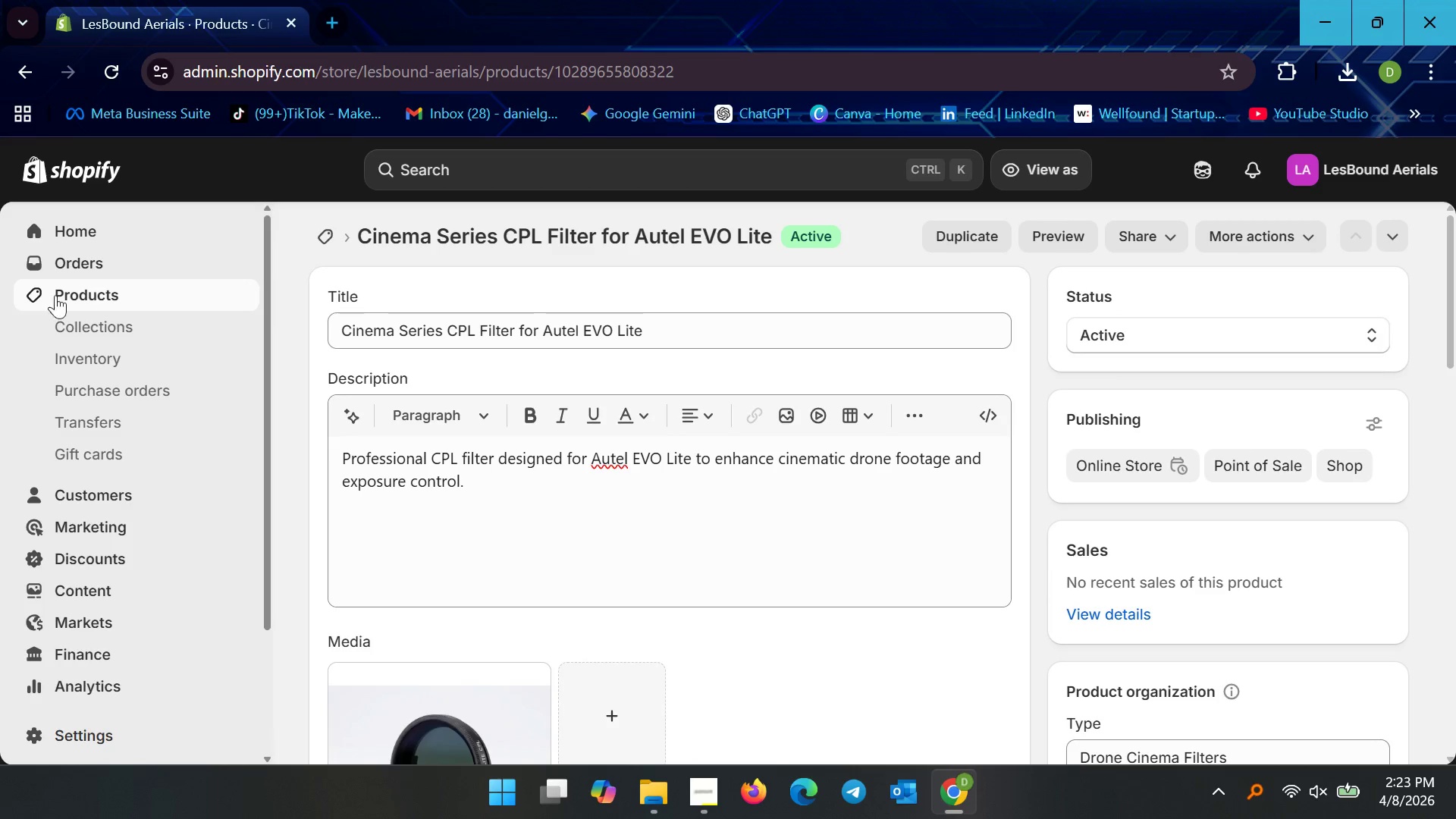 
left_click([93, 293])
 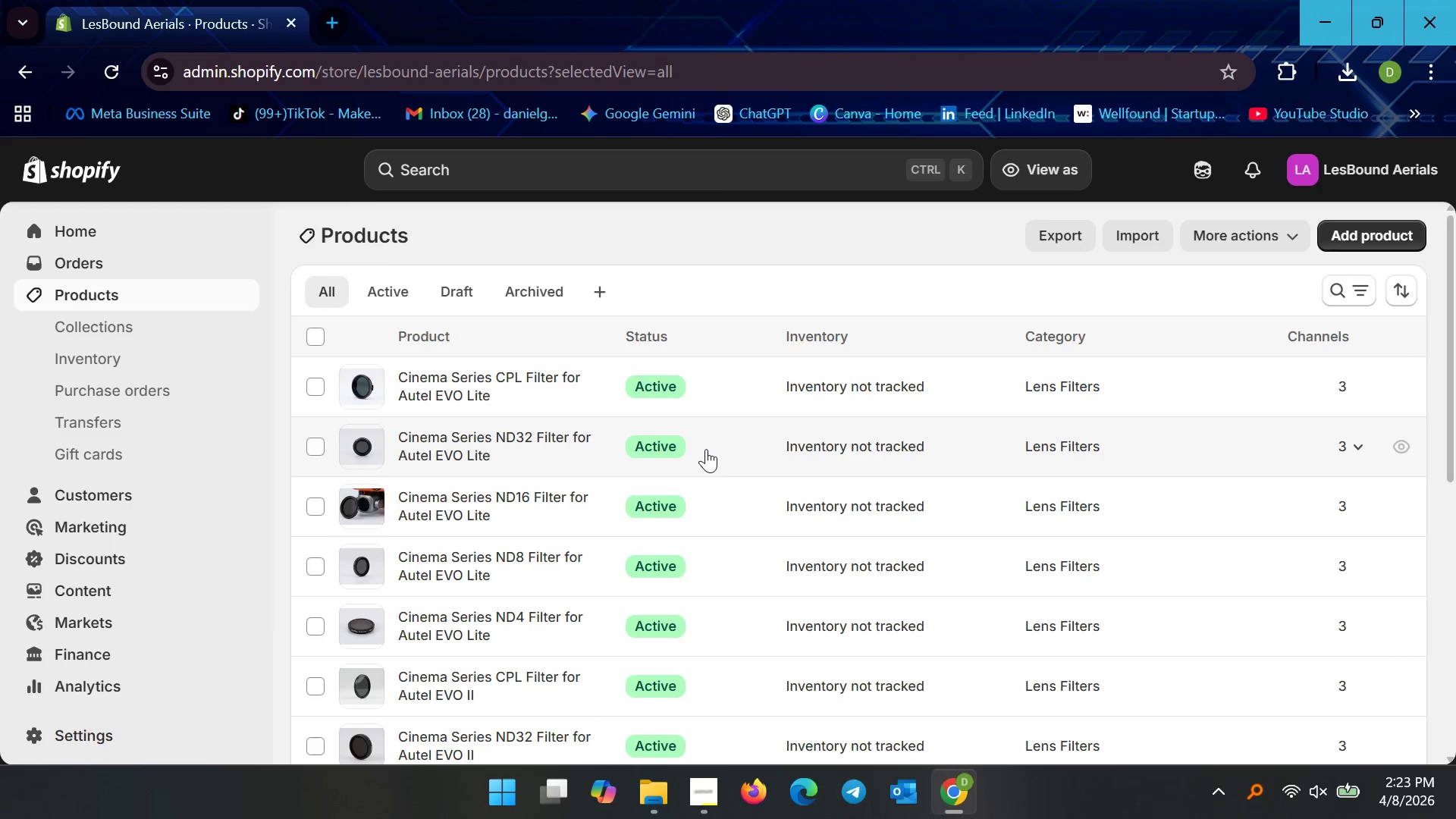 
scroll: coordinate [707, 450], scroll_direction: down, amount: 17.0
 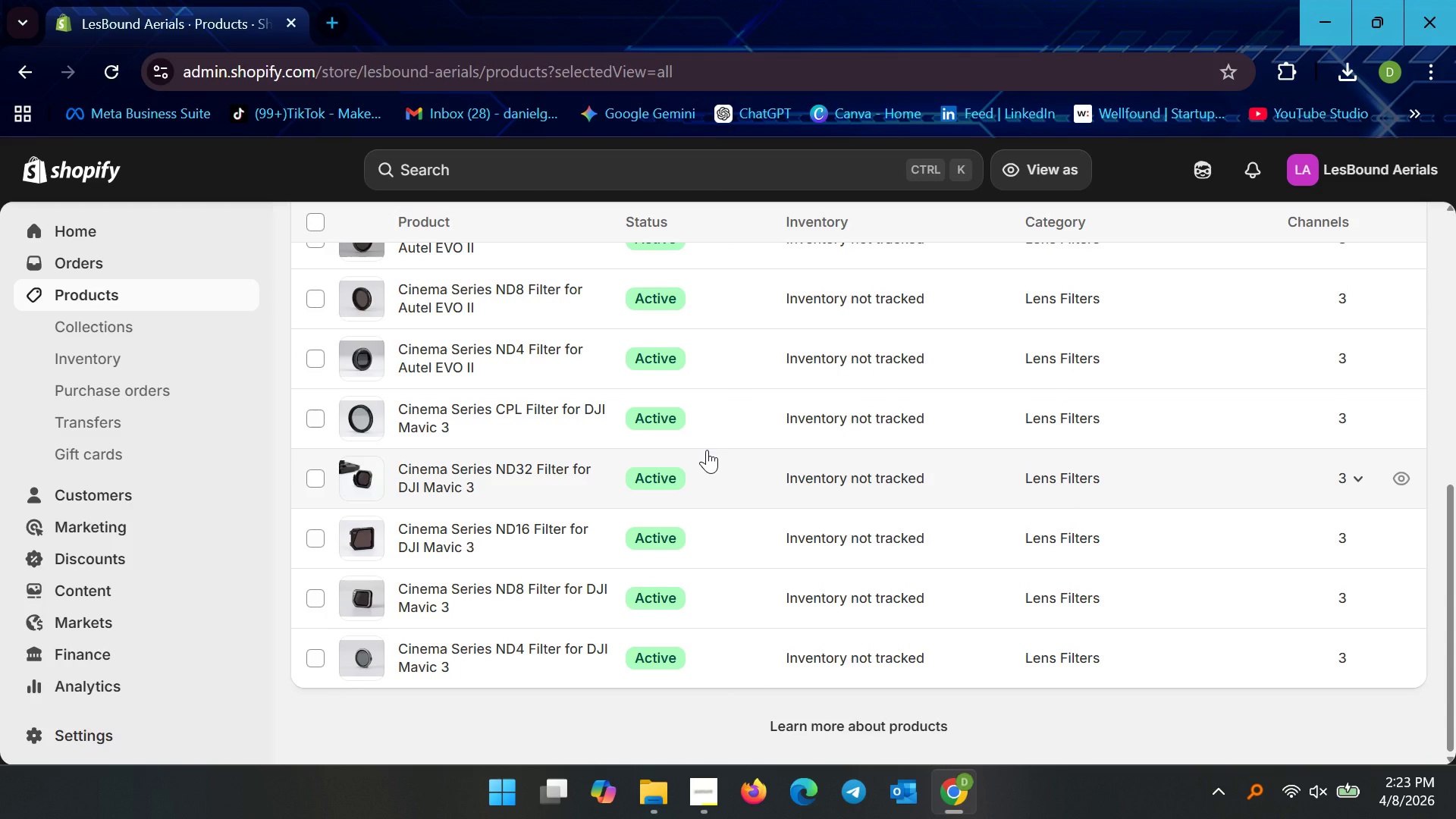 
scroll: coordinate [707, 450], scroll_direction: up, amount: 3.0
 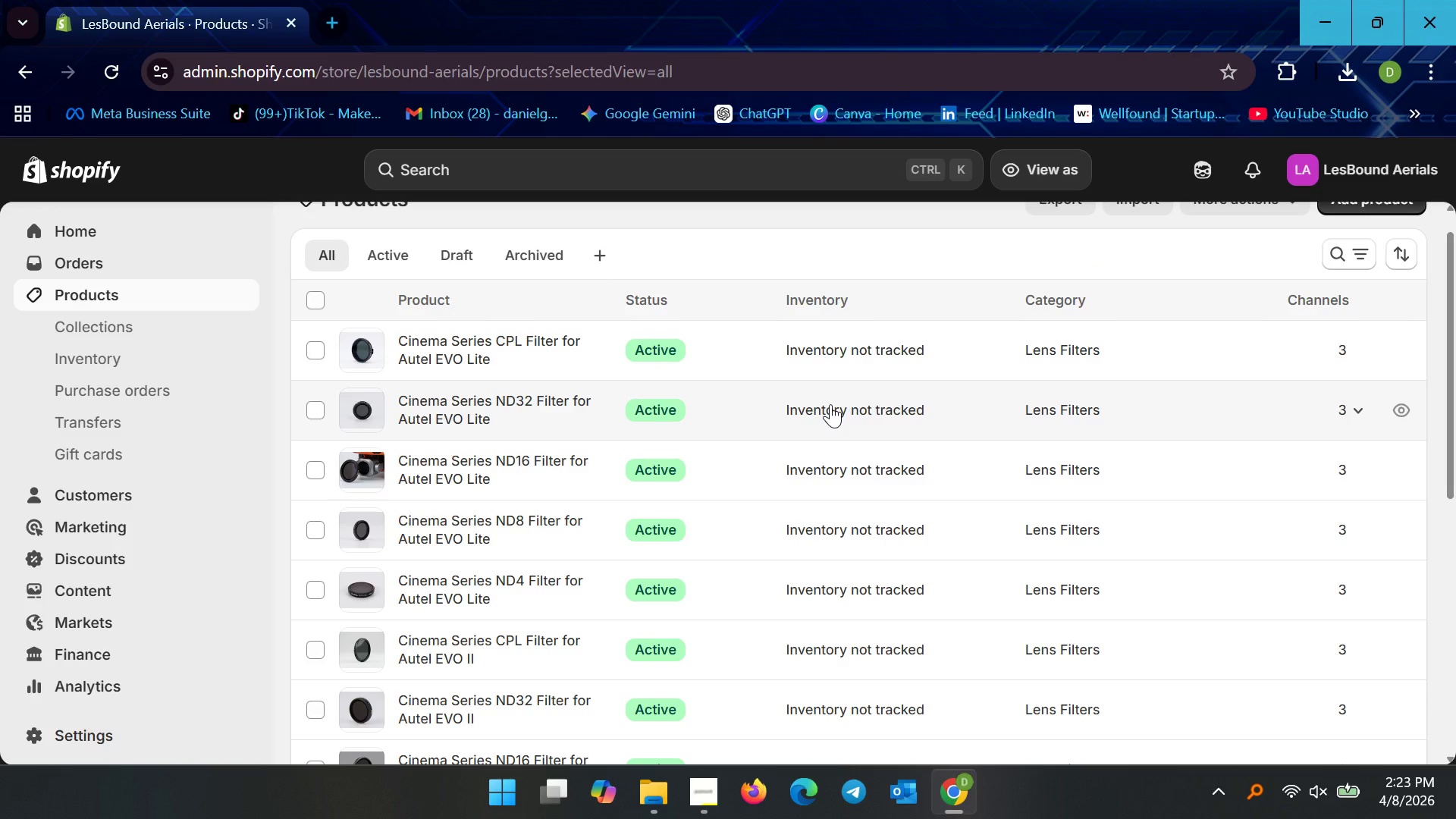 
wait(13.62)
 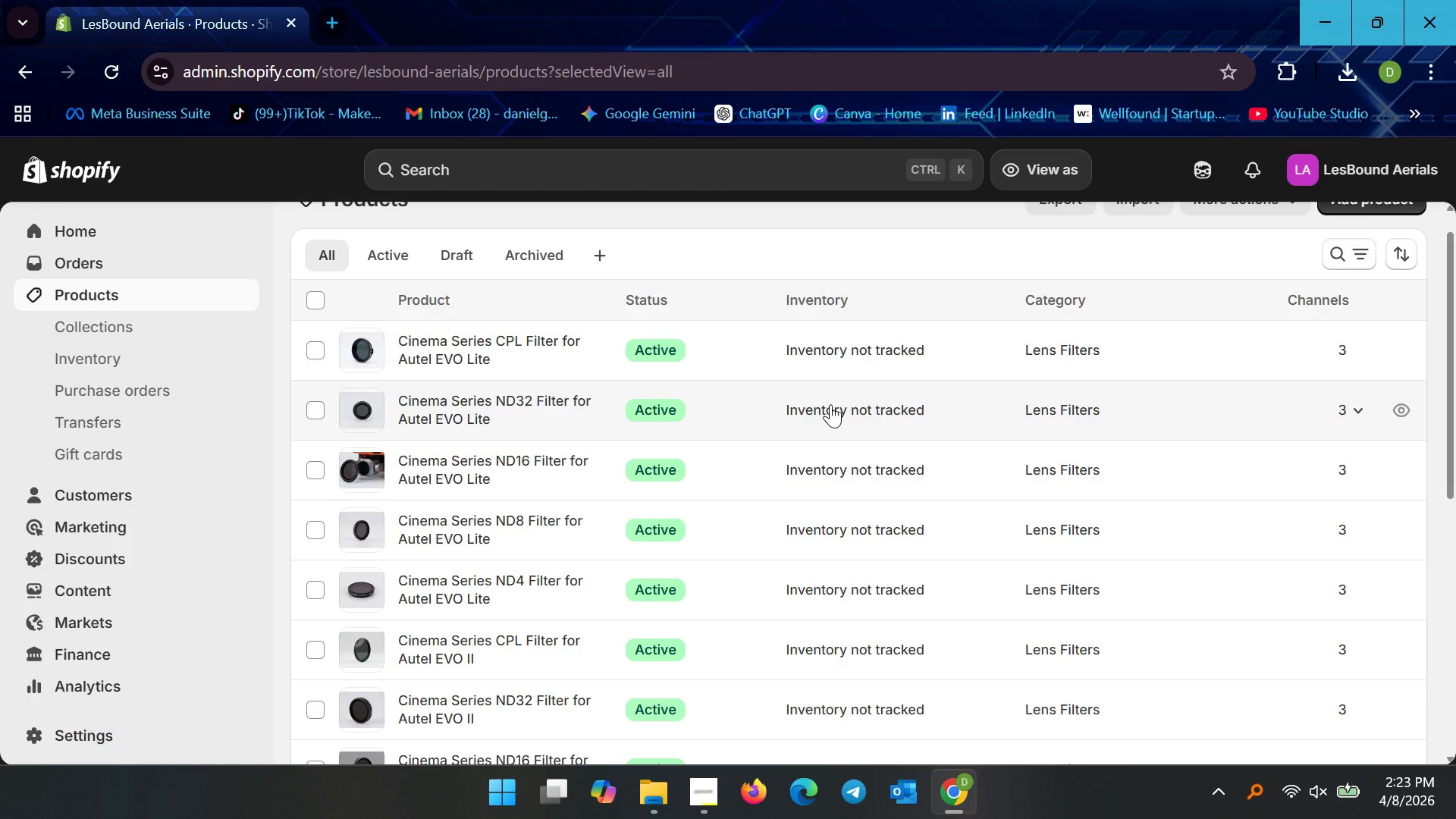 
scroll: coordinate [597, 471], scroll_direction: none, amount: 0.0
 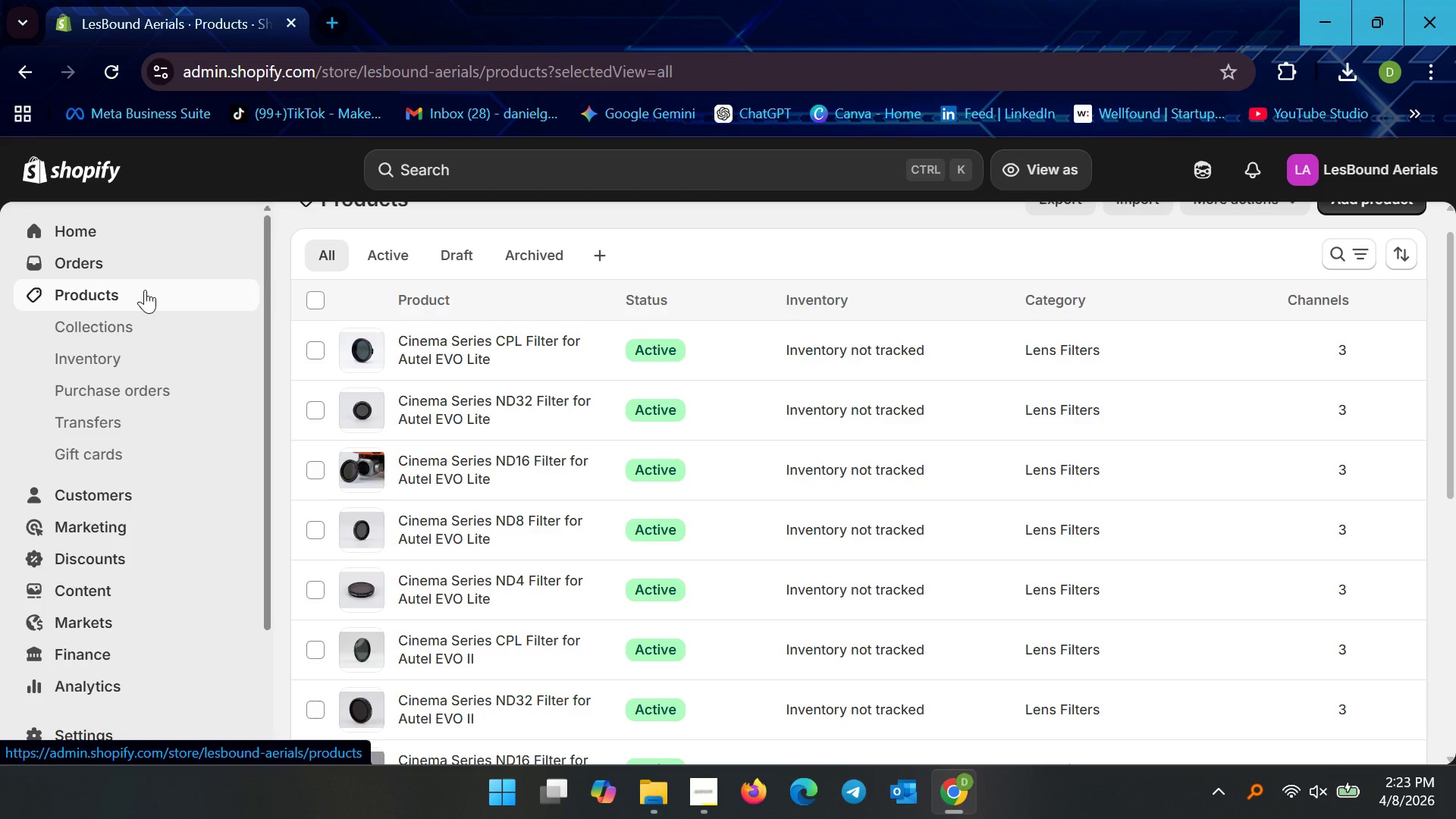 
wait(9.36)
 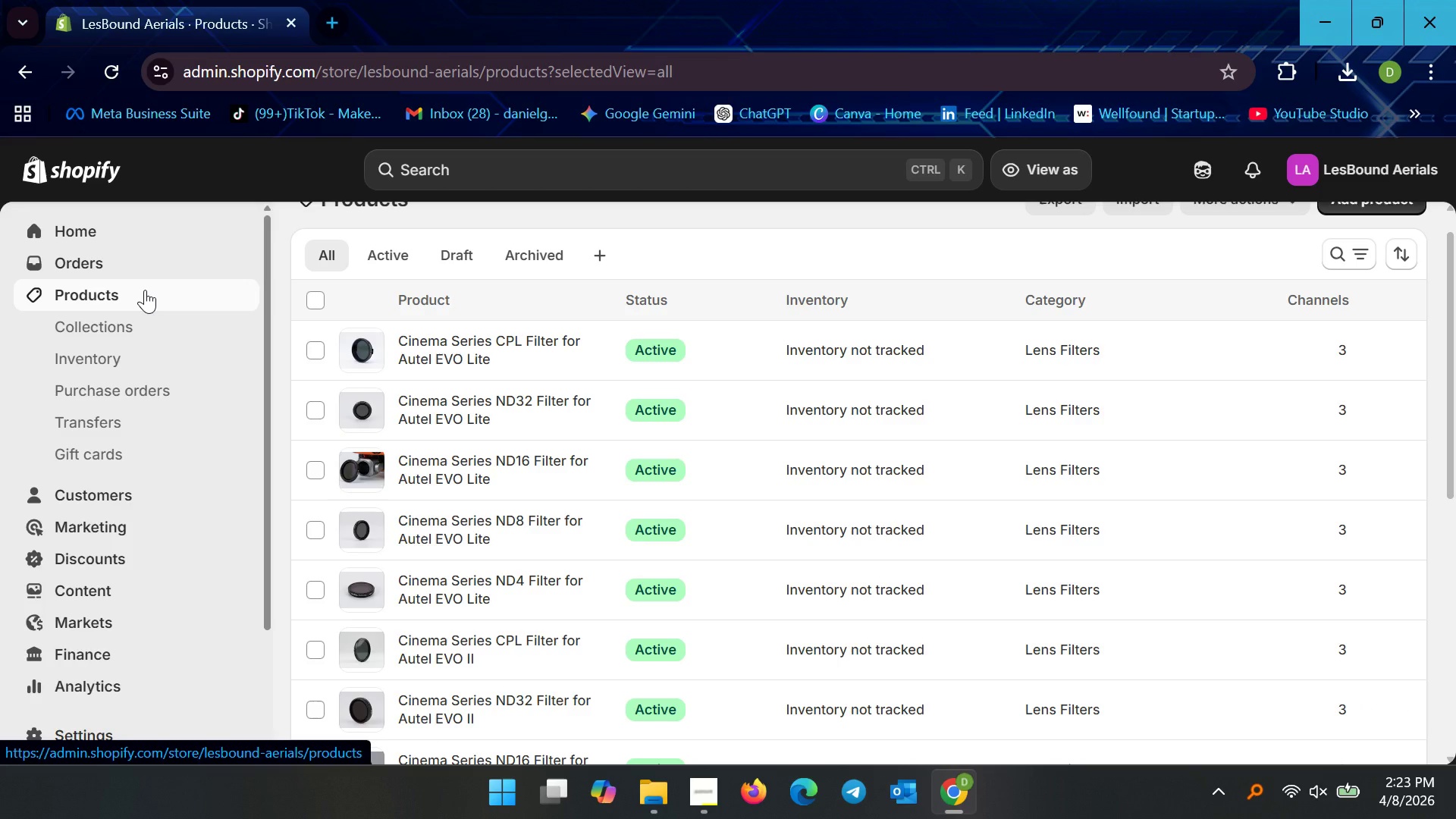 
scroll: coordinate [693, 642], scroll_direction: down, amount: 12.0
 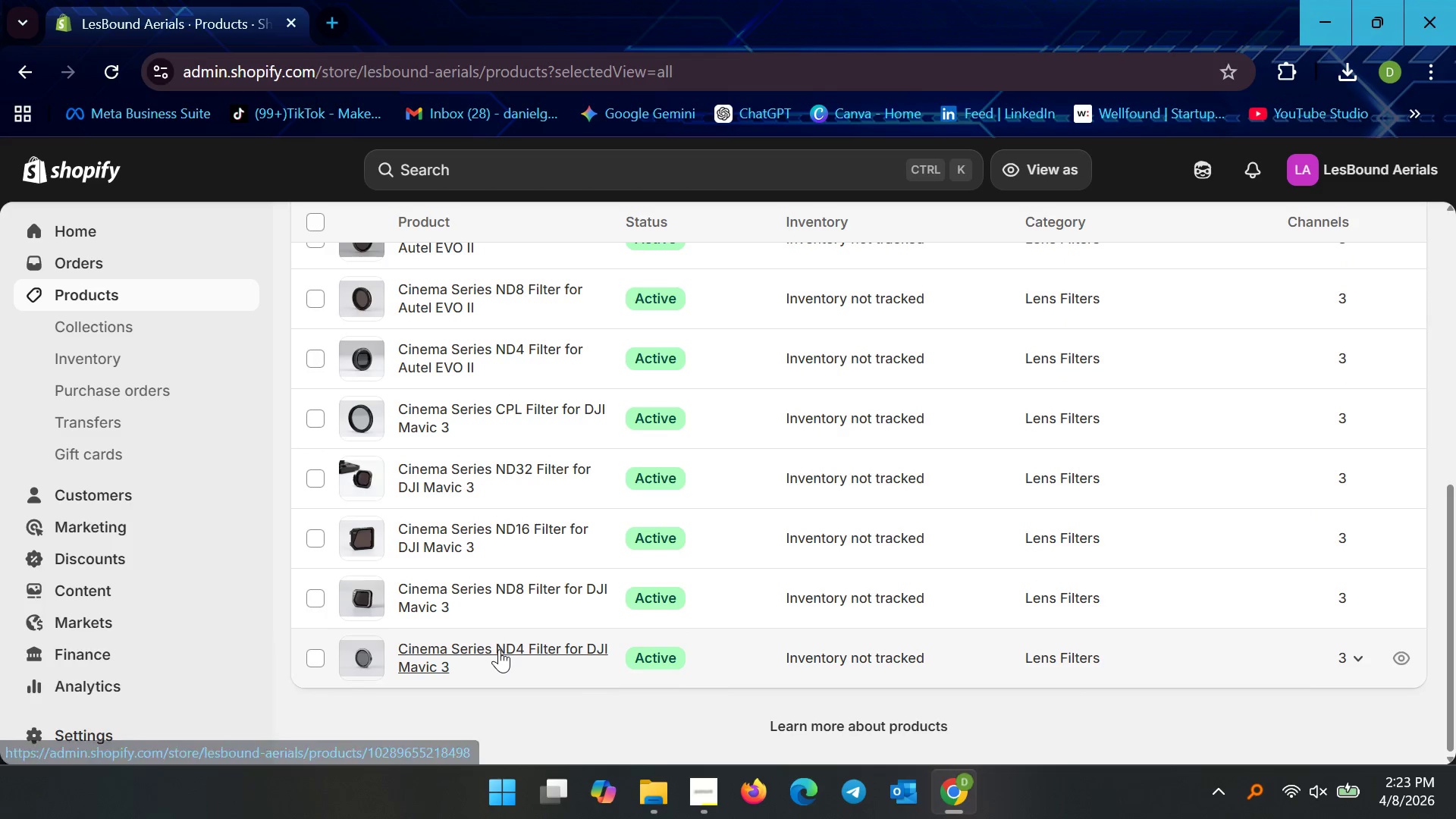 
left_click([499, 649])
 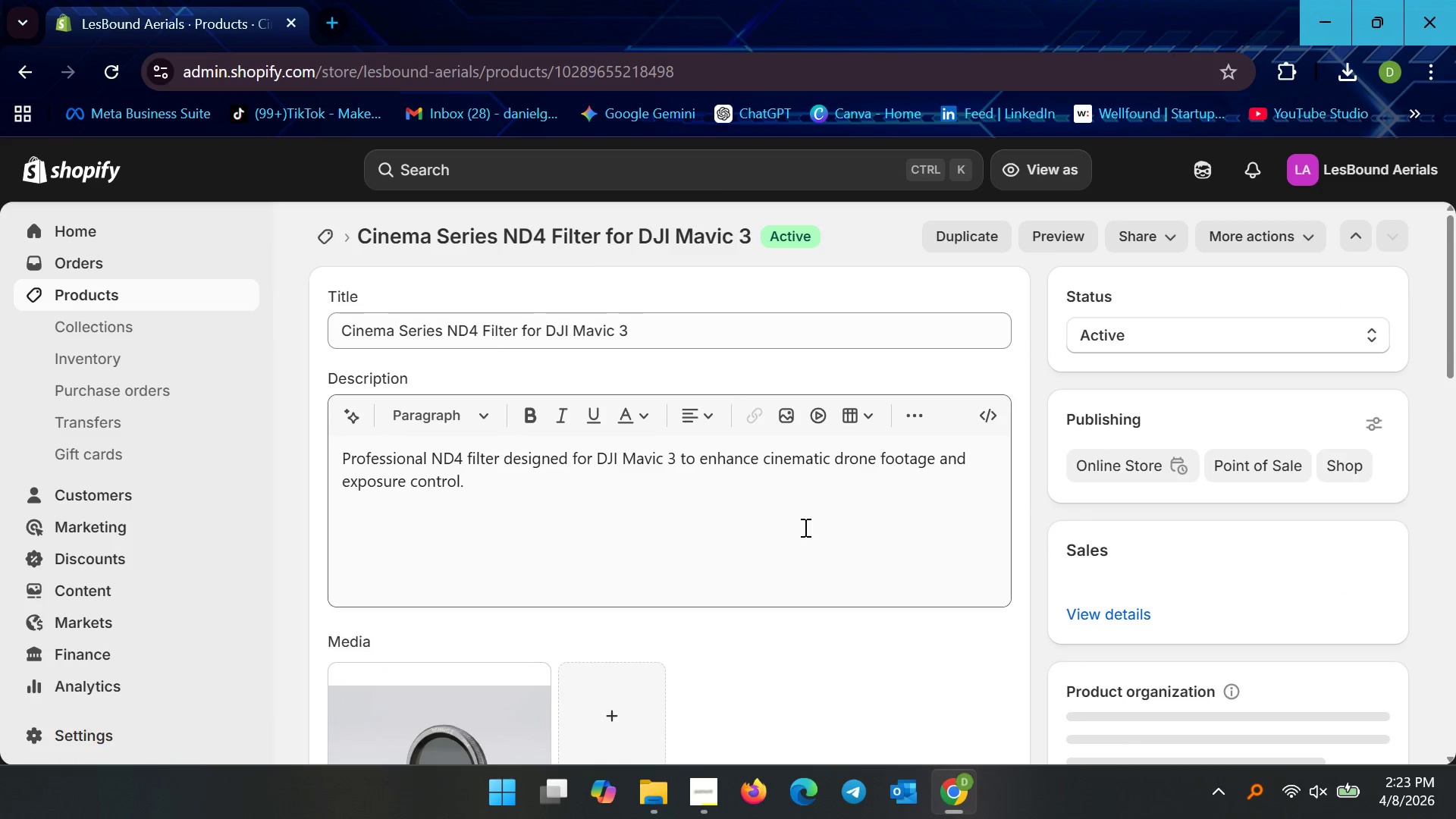 
scroll: coordinate [1201, 612], scroll_direction: down, amount: 5.0
 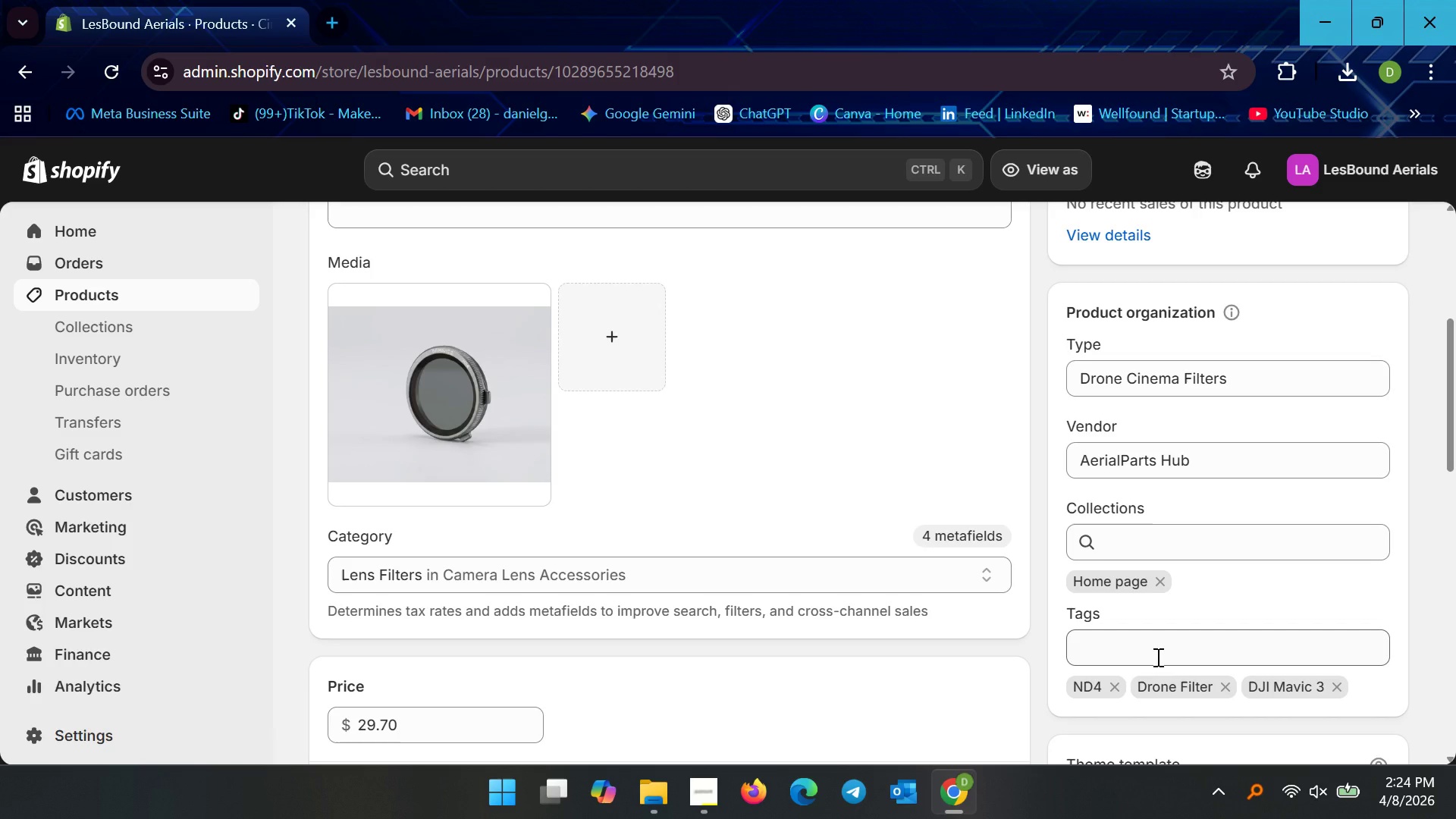 
wait(15.73)
 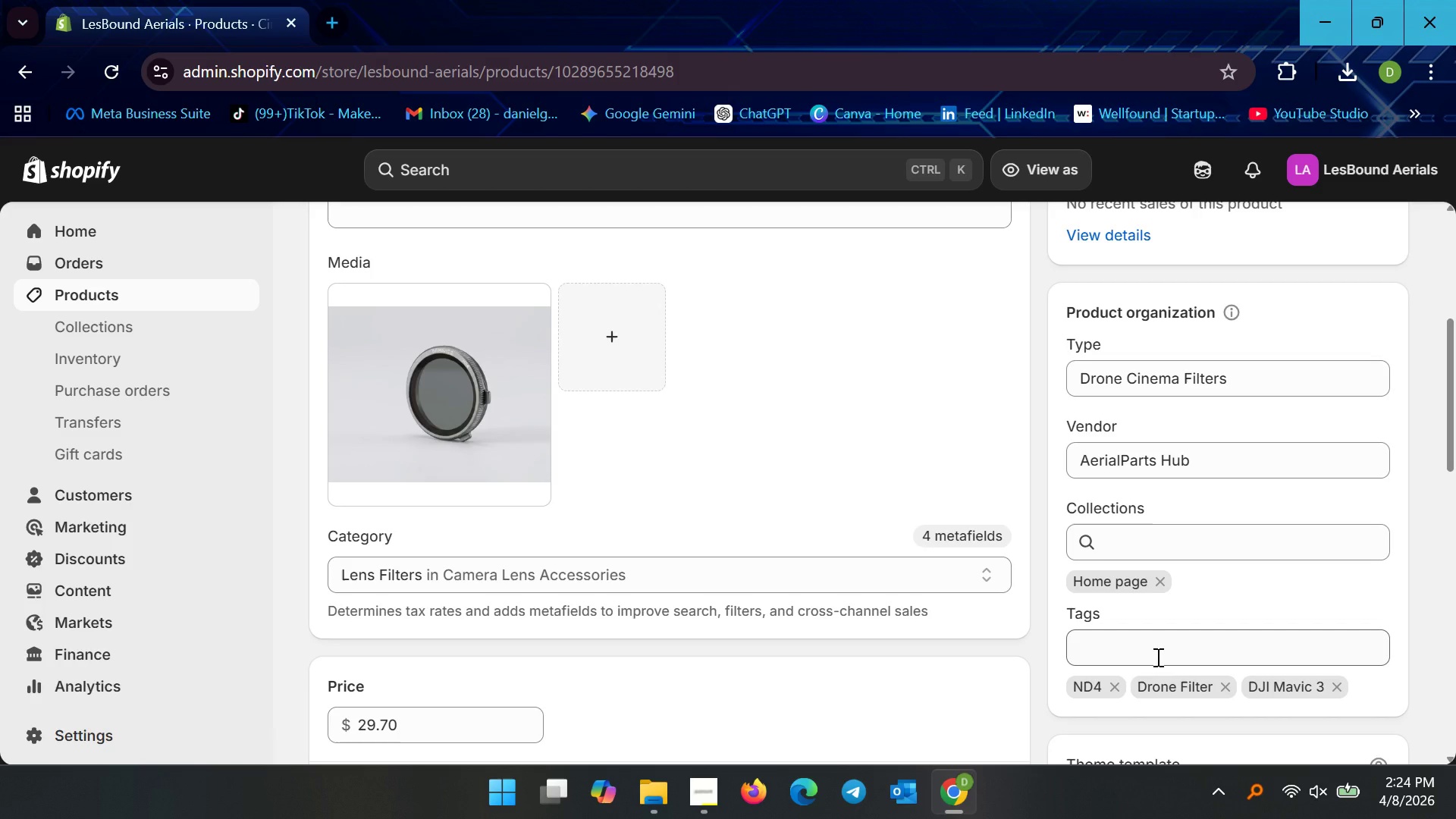 
left_click([74, 290])
 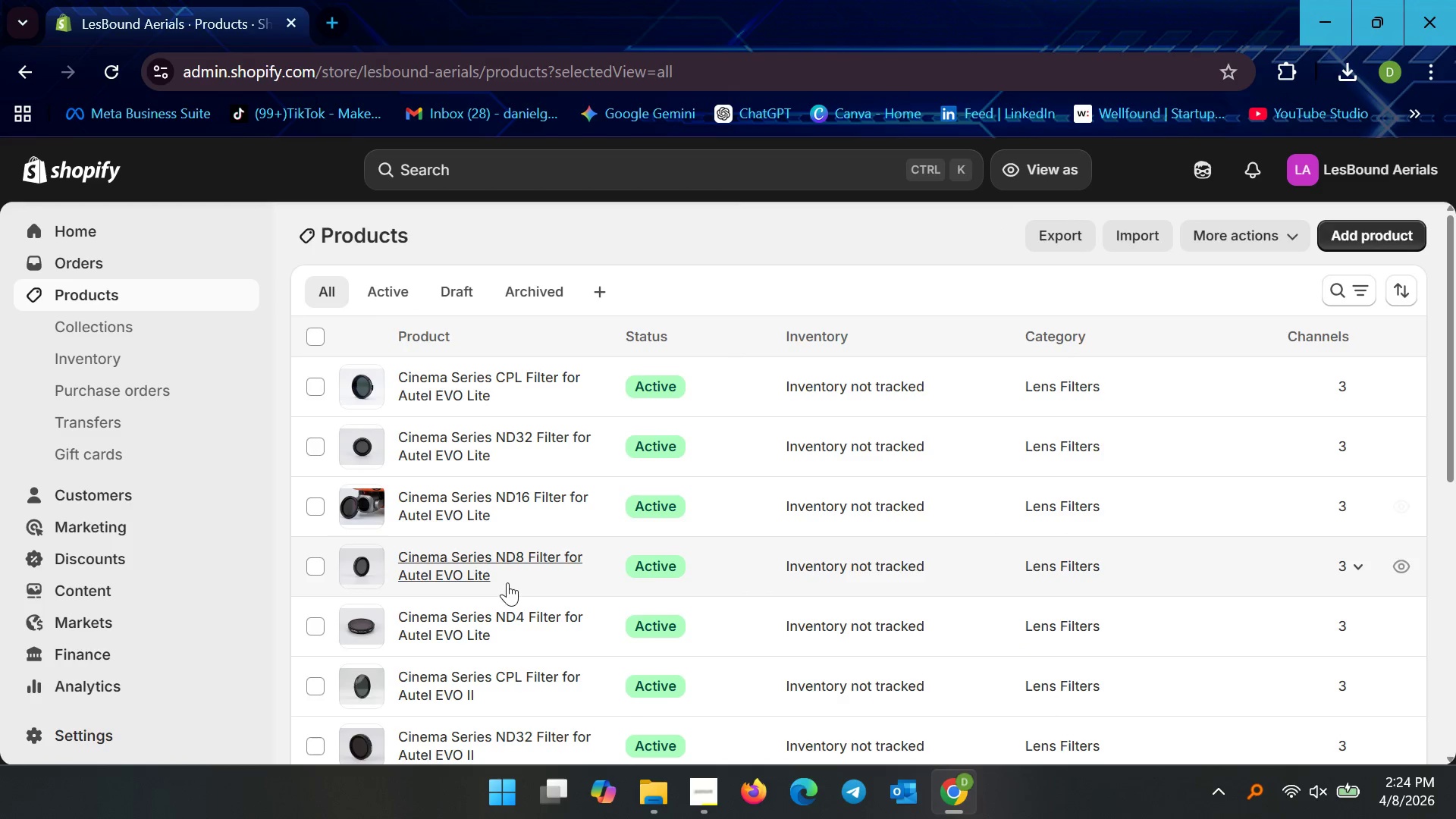 
left_click([444, 545])
 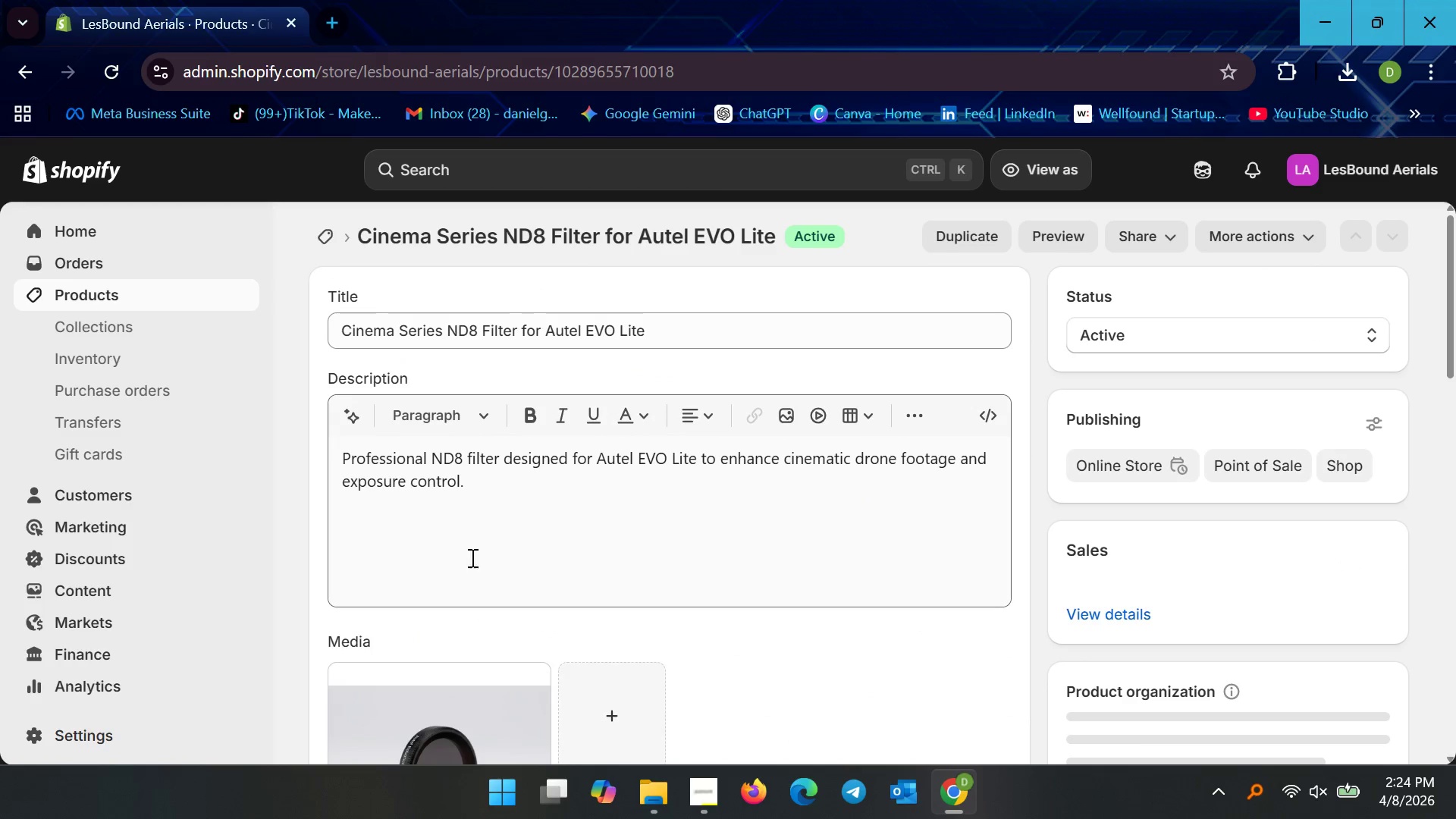 
scroll: coordinate [598, 538], scroll_direction: down, amount: 9.0
 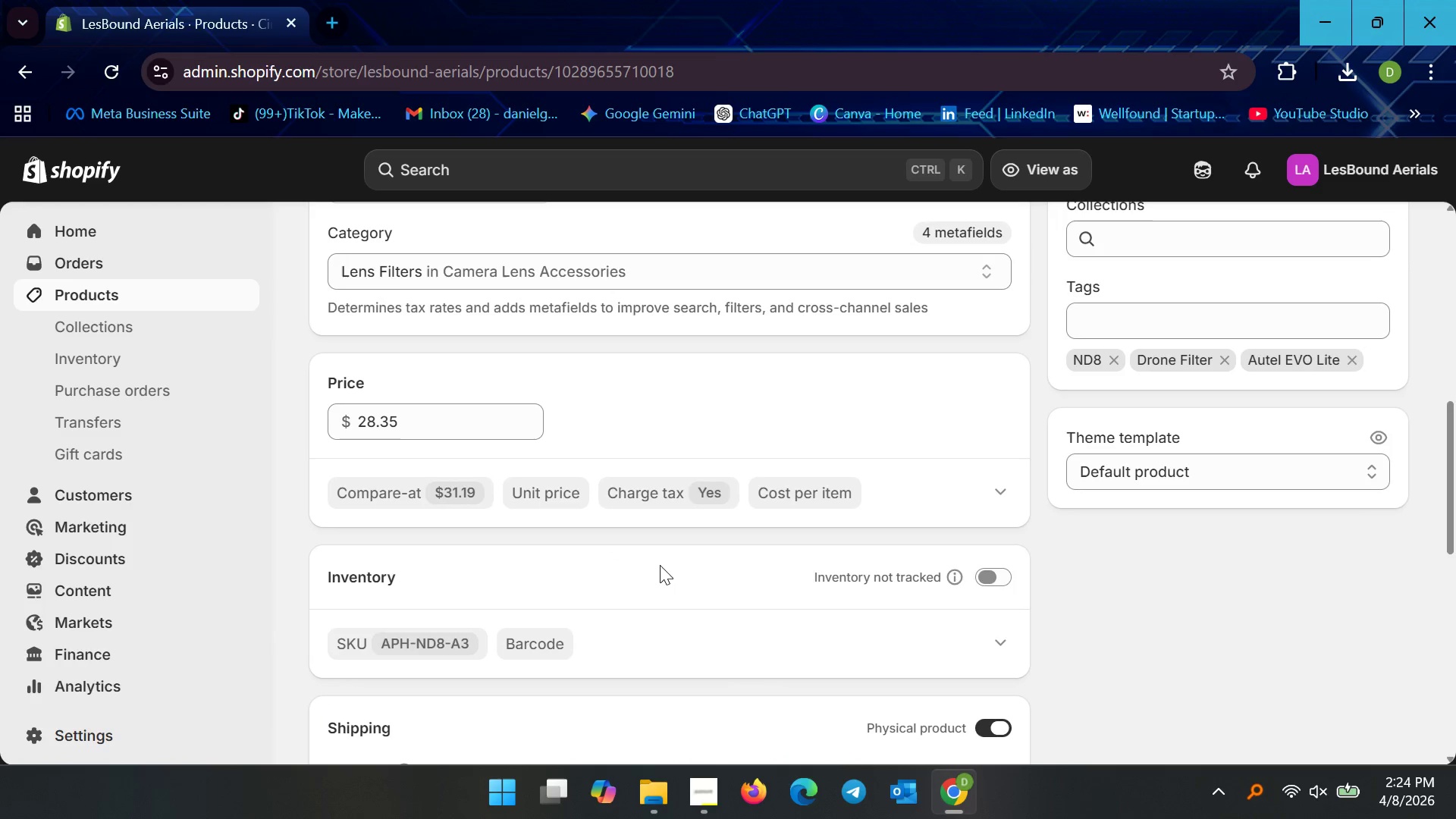 
scroll: coordinate [664, 557], scroll_direction: up, amount: 4.0
 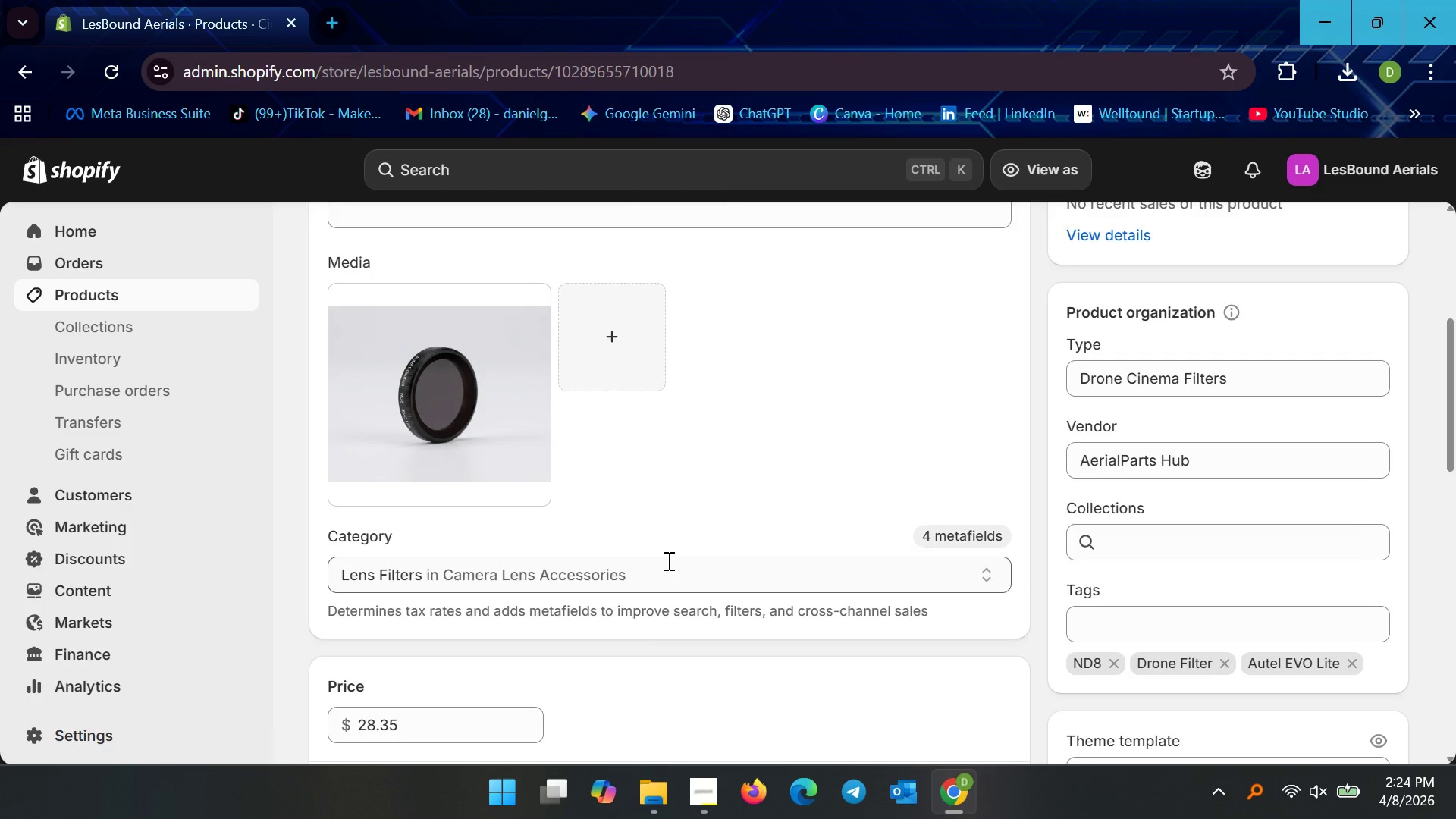 
wait(6.39)
 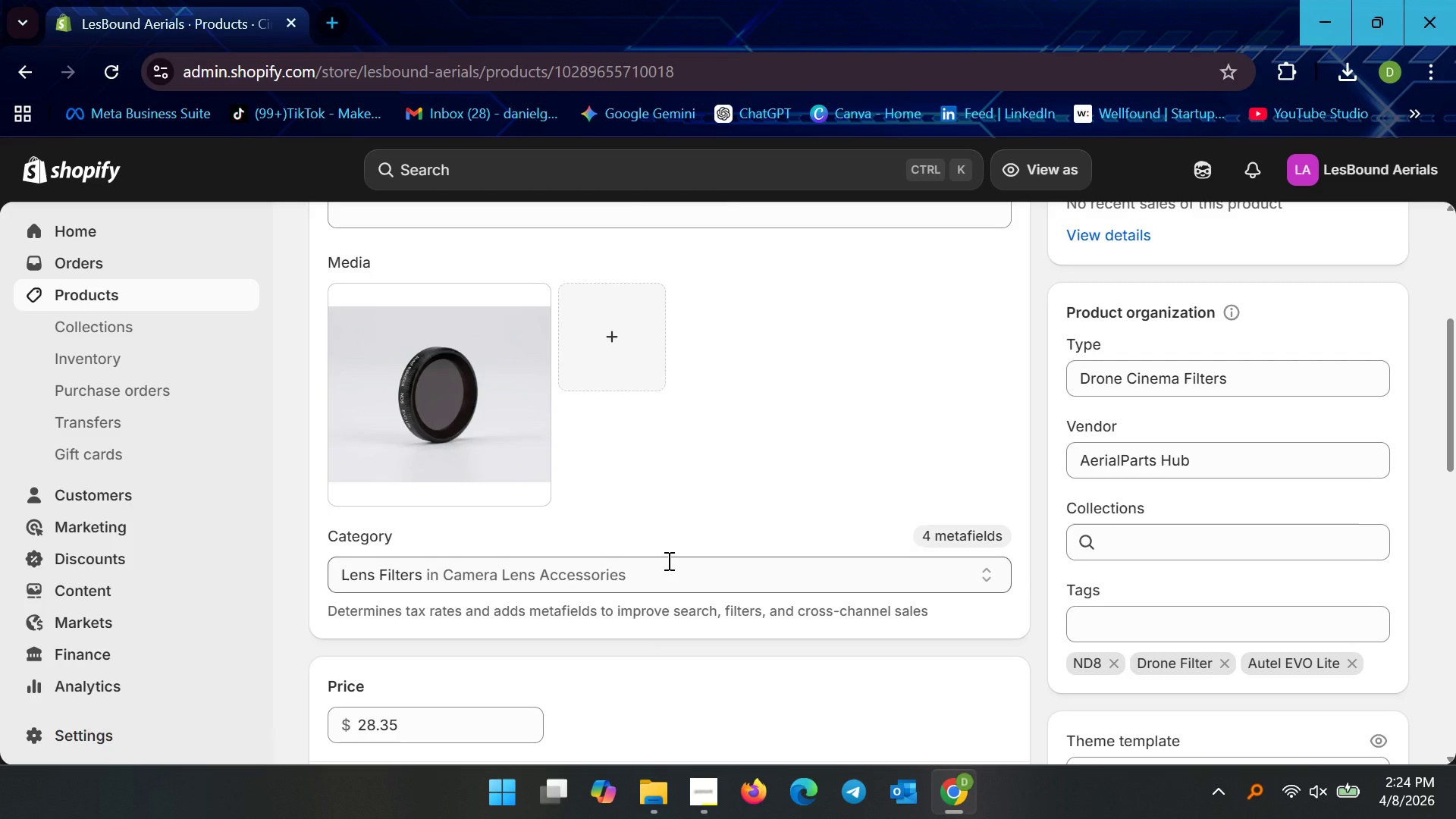 
left_click([706, 798])
 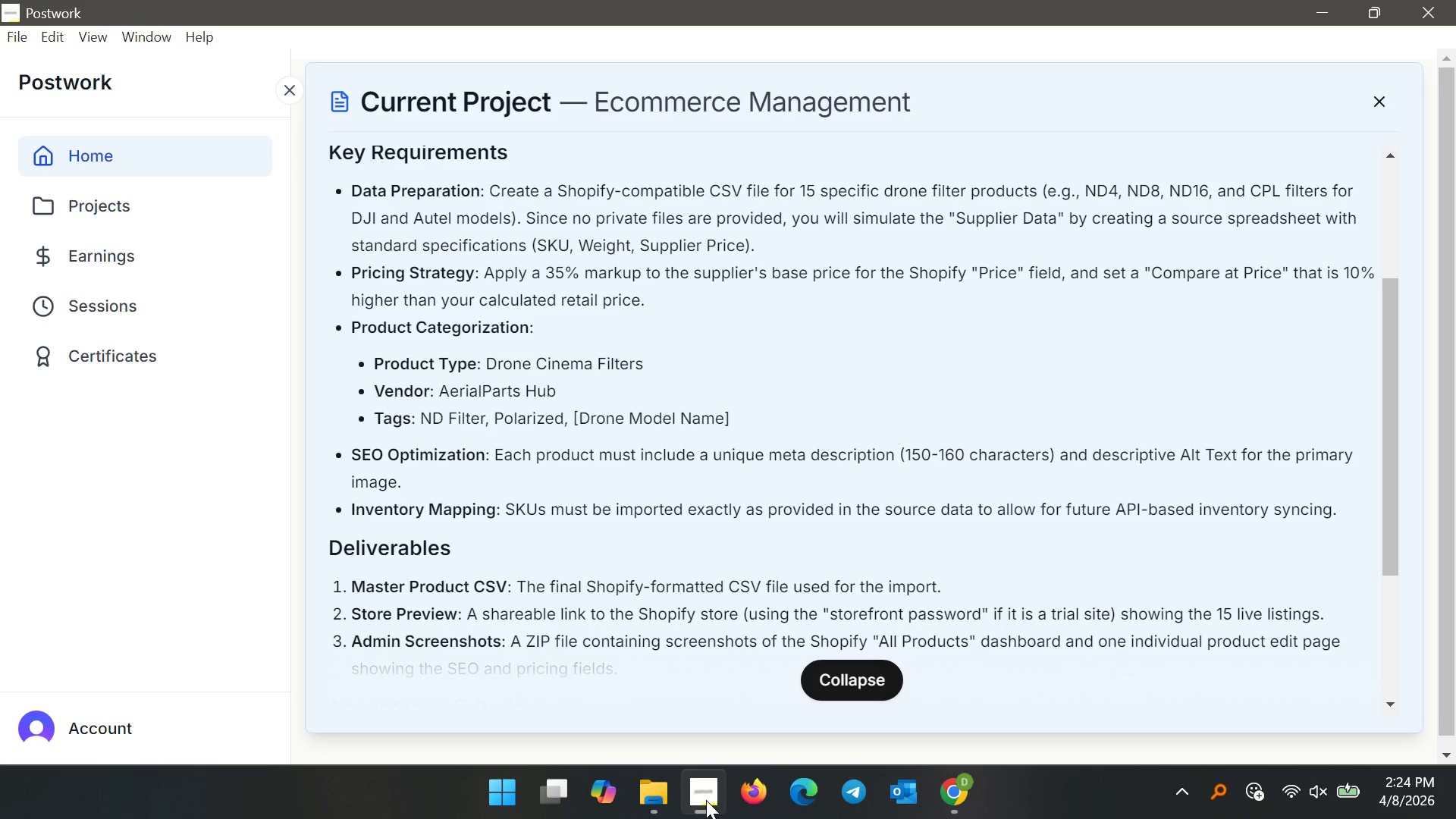 
wait(9.11)
 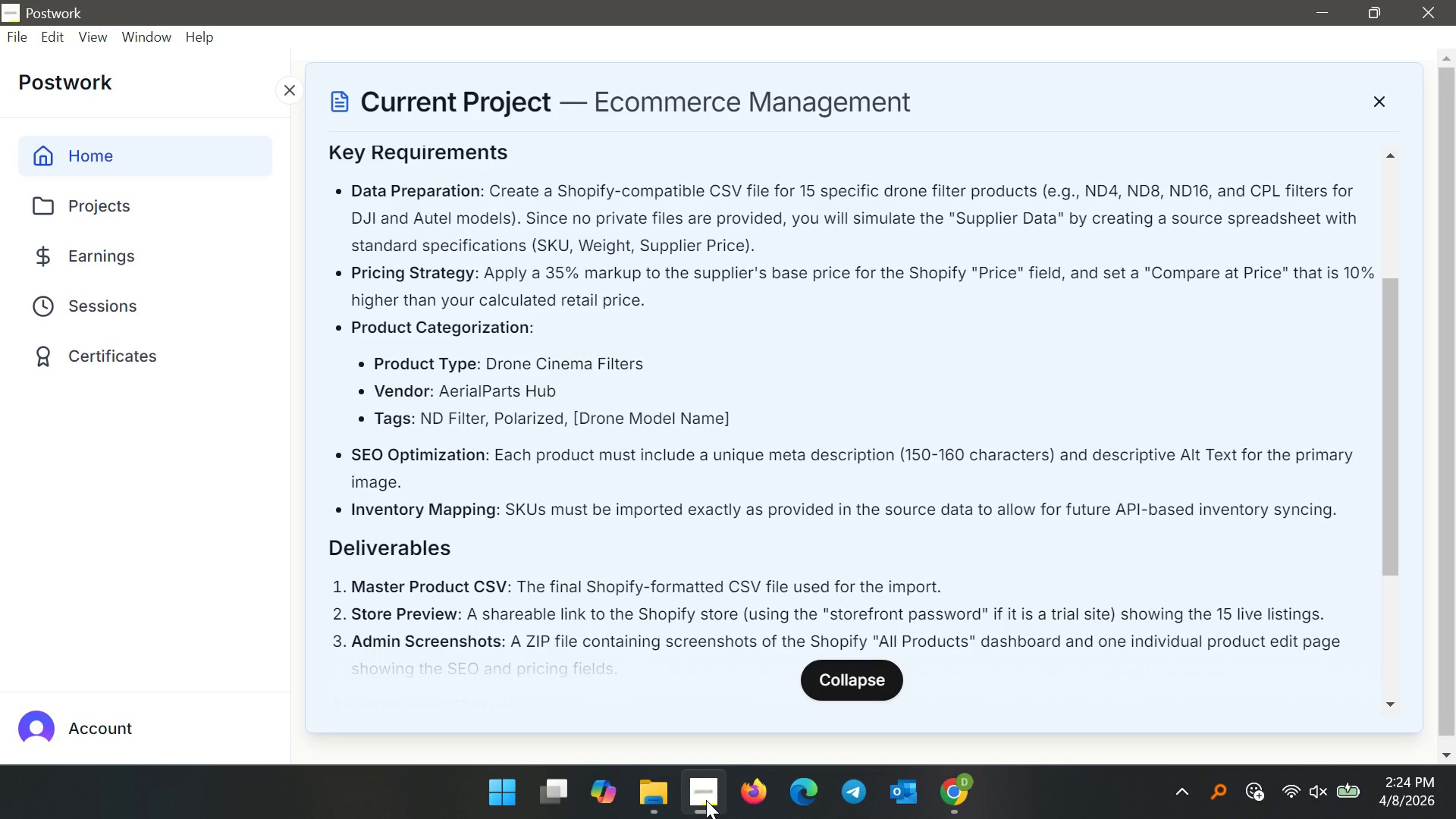 
scroll: coordinate [735, 514], scroll_direction: up, amount: 6.0
 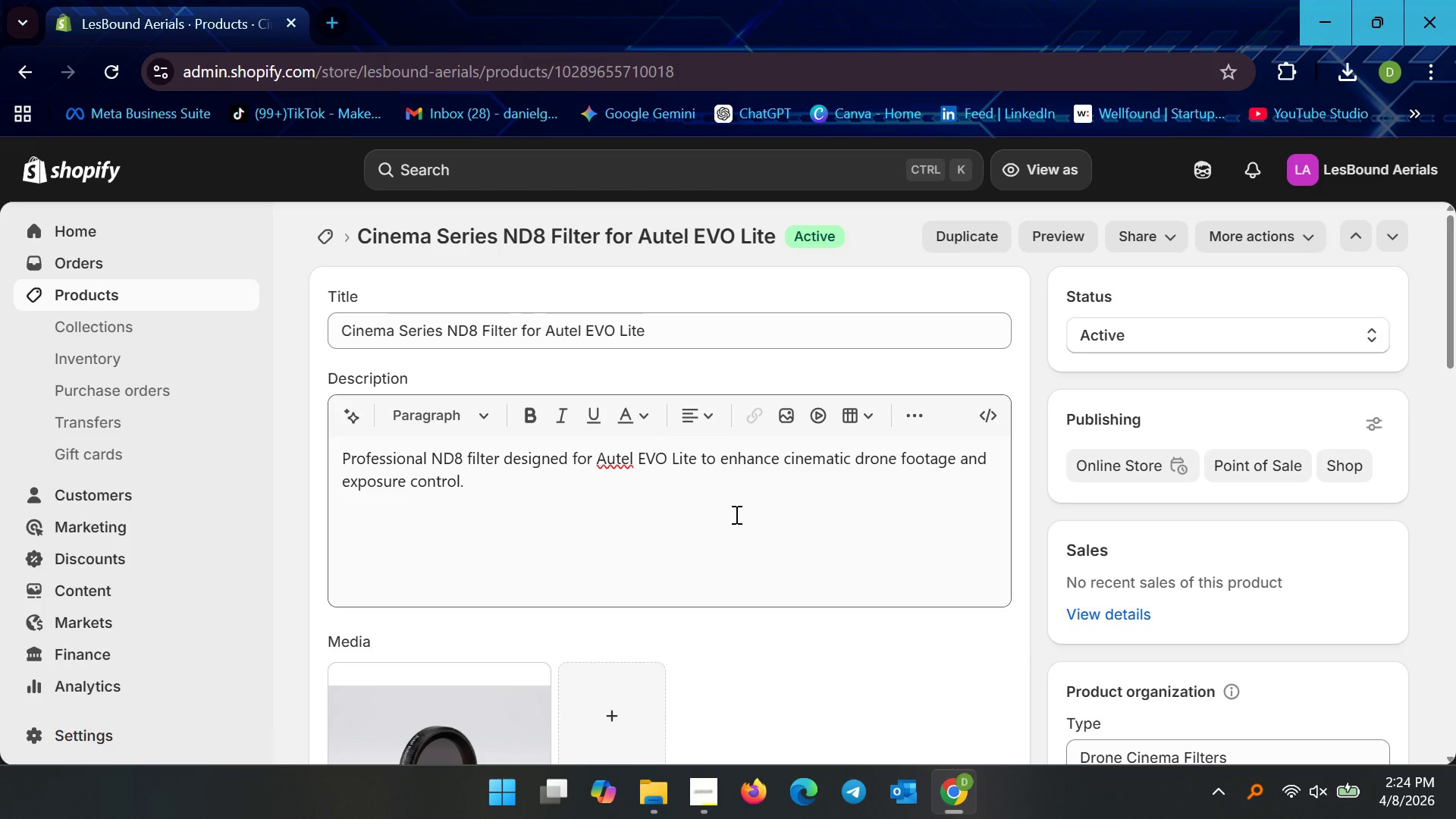 
wait(13.96)
 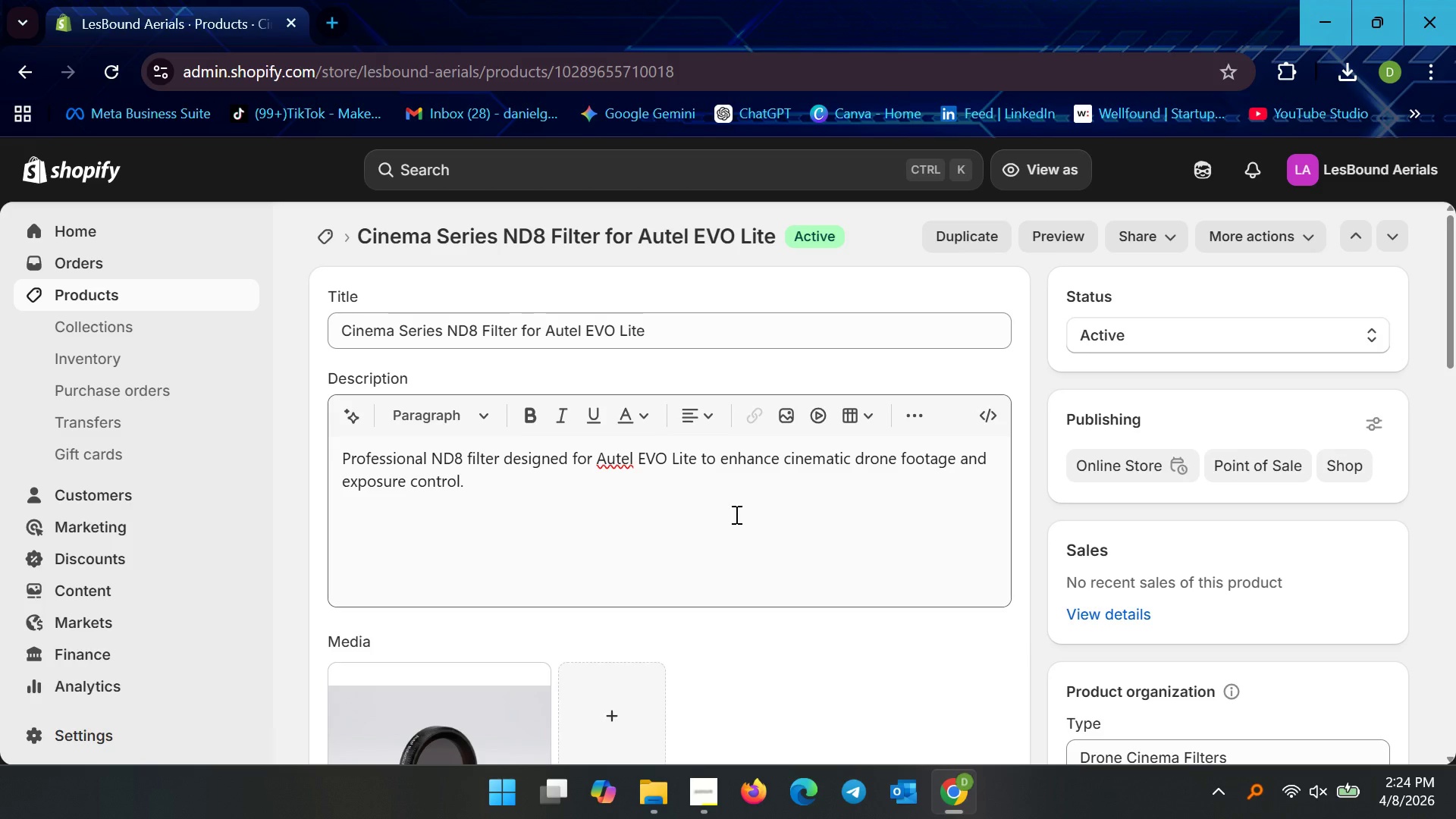 
left_click([122, 301])
 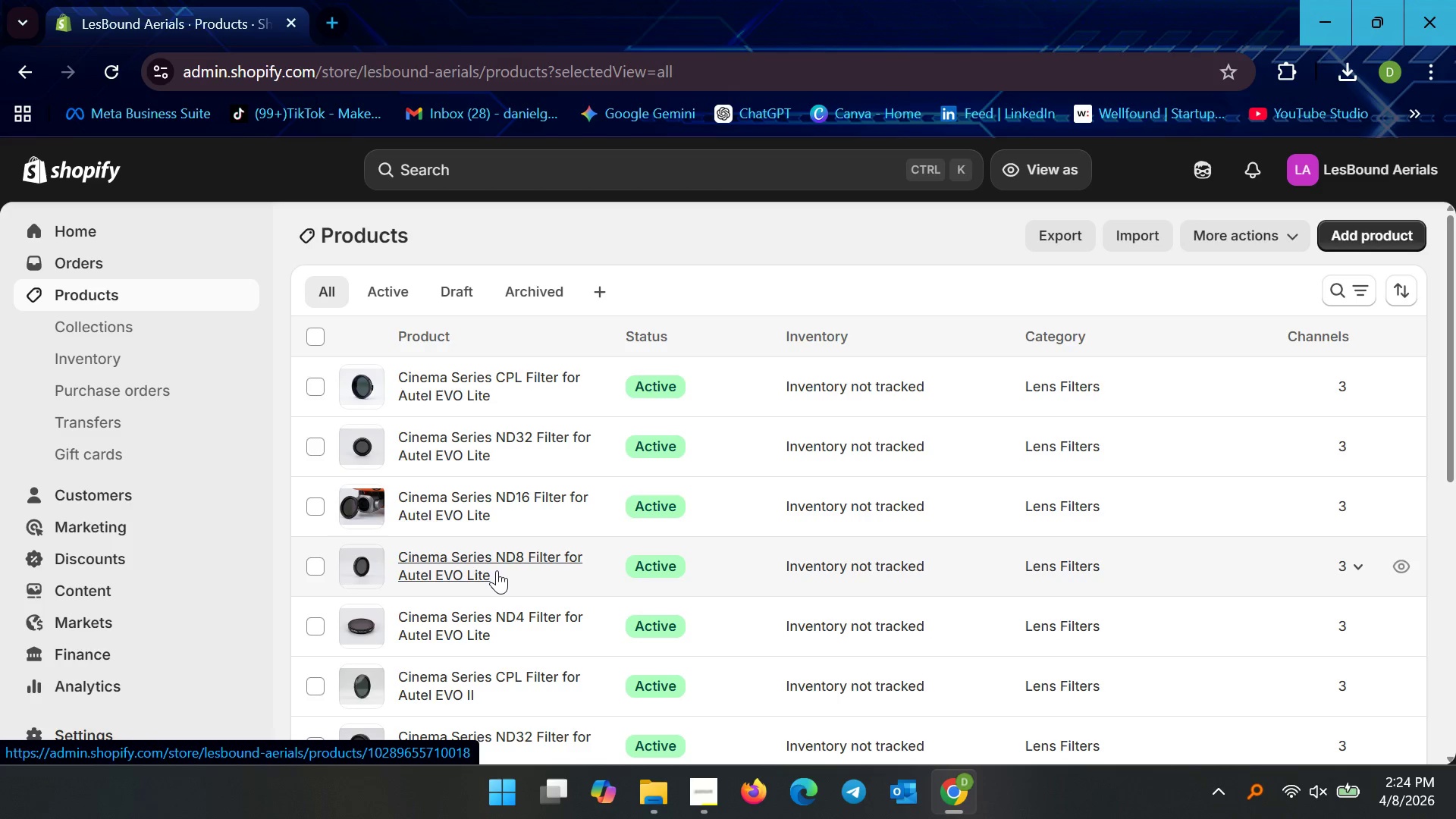 
wait(6.2)
 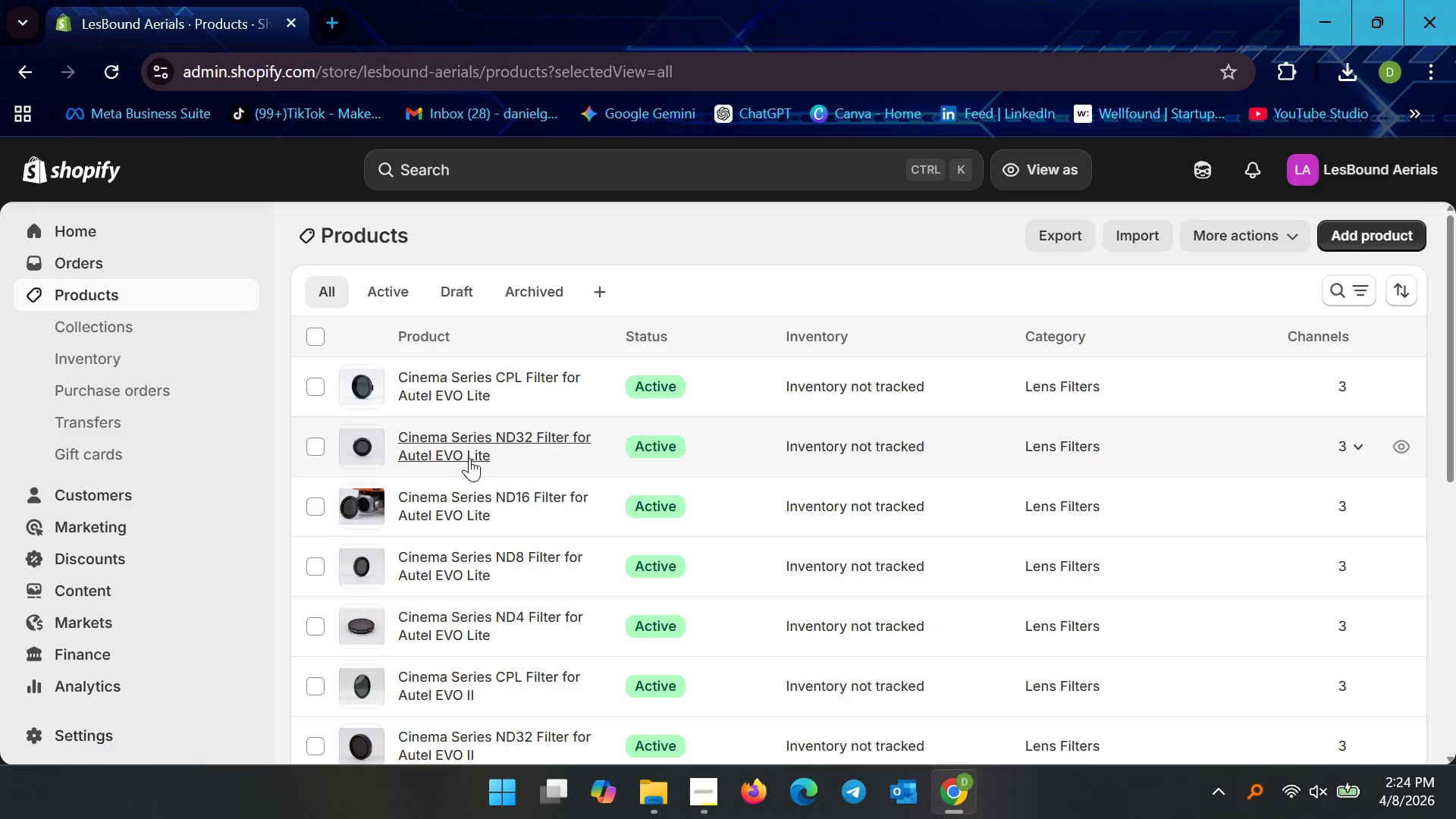 
scroll: coordinate [513, 577], scroll_direction: down, amount: 2.0
 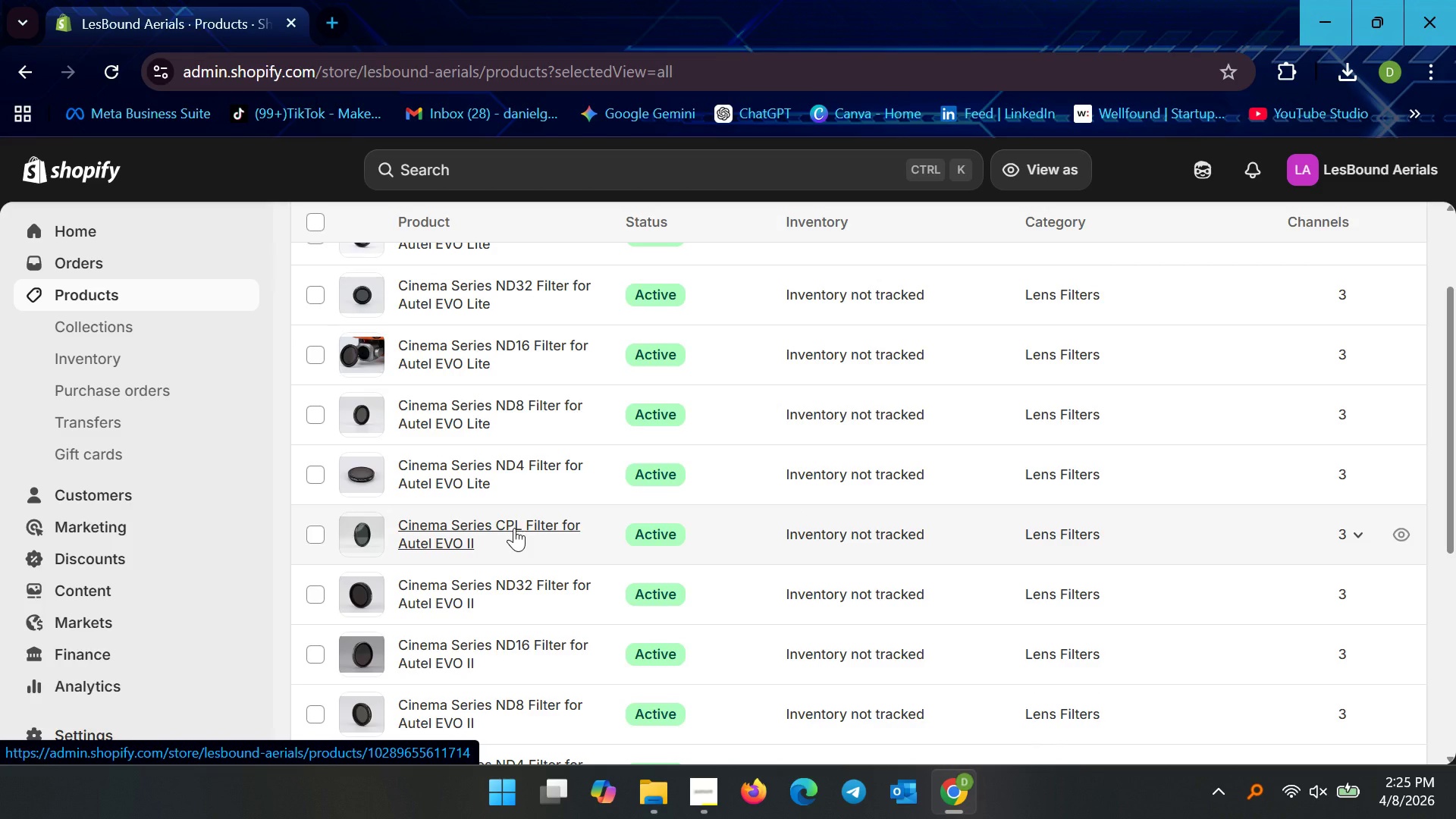 
wait(6.35)
 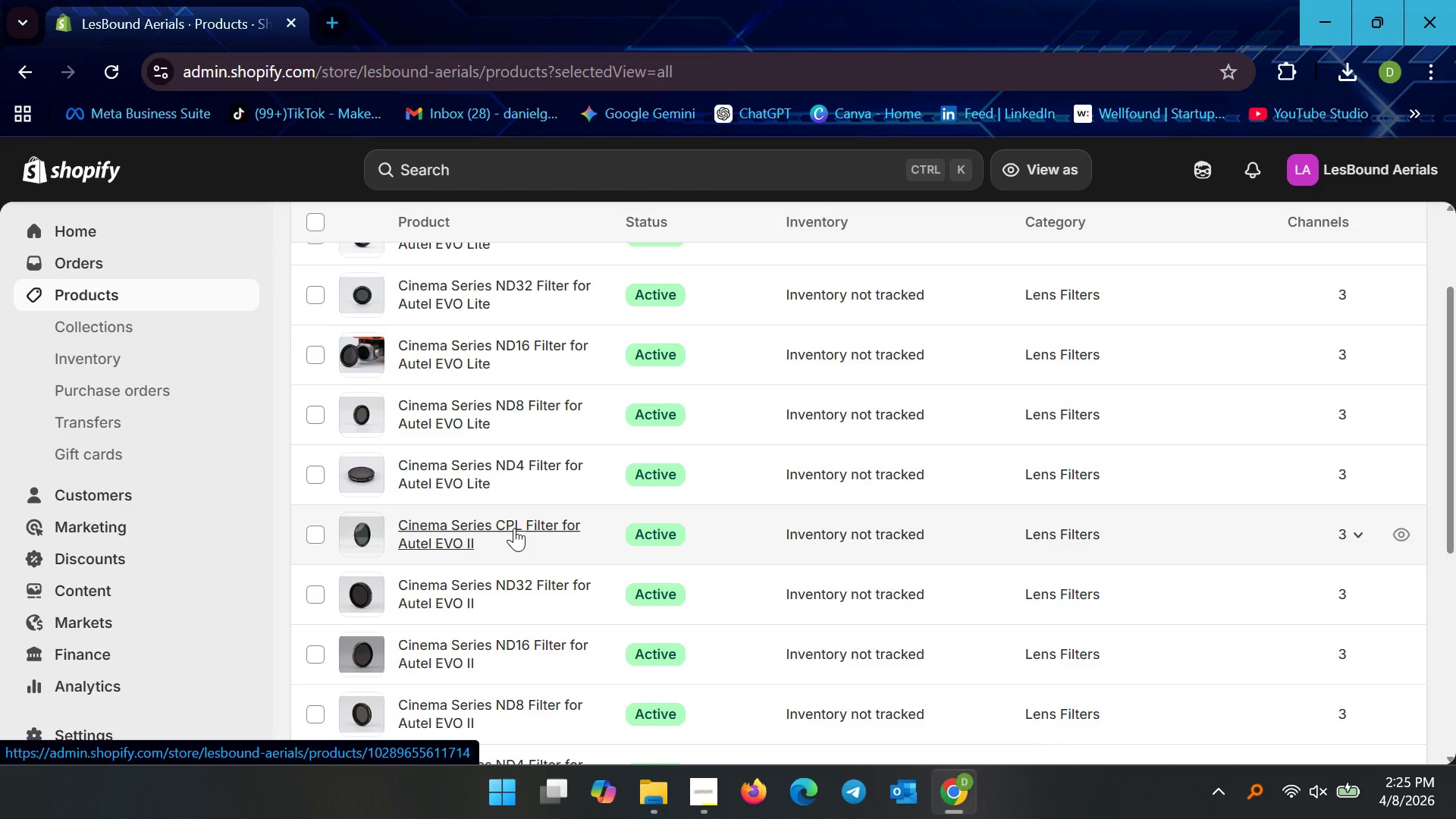 
left_click([143, 292])
 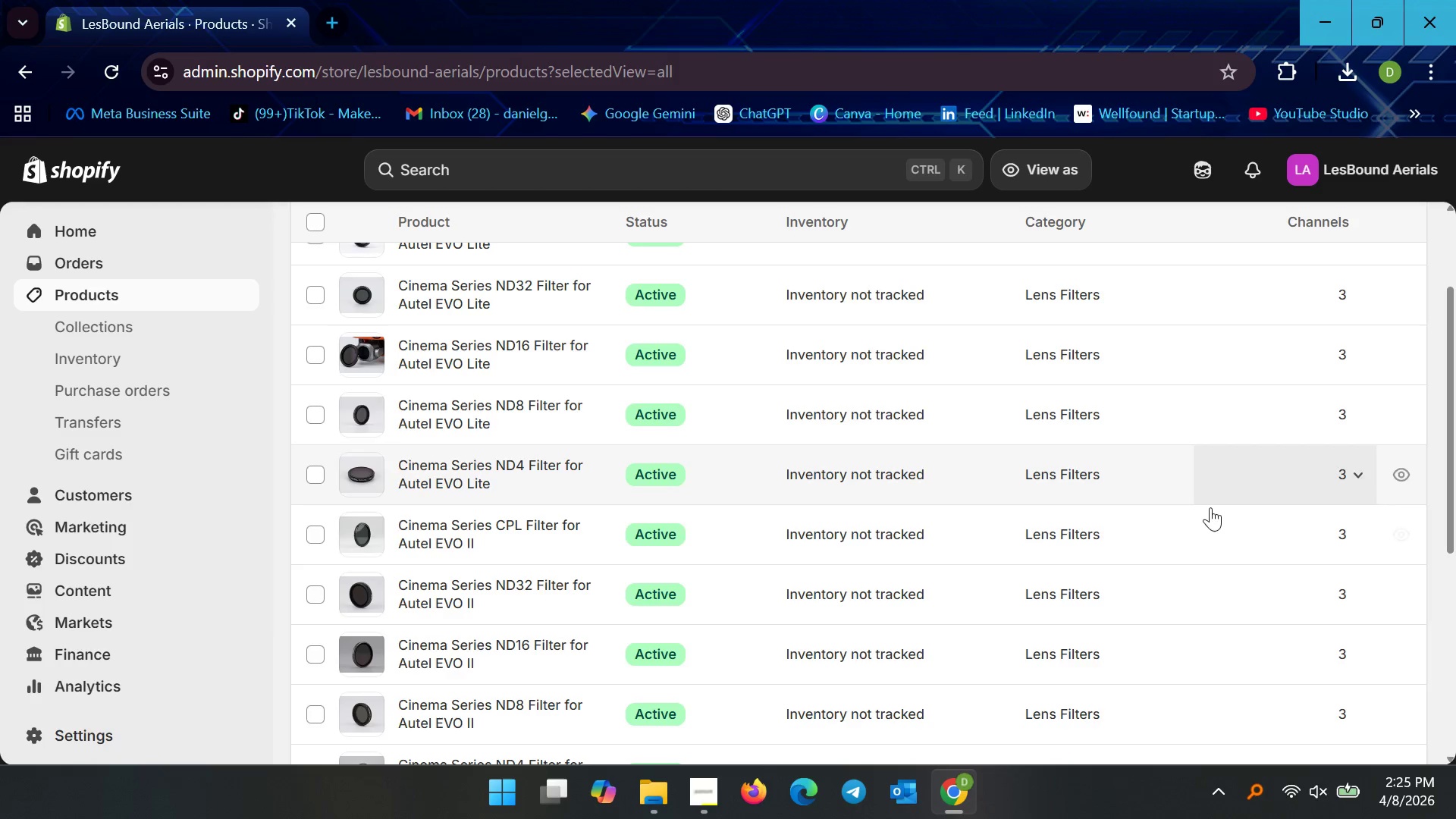 
scroll: coordinate [1159, 530], scroll_direction: up, amount: 1.0
 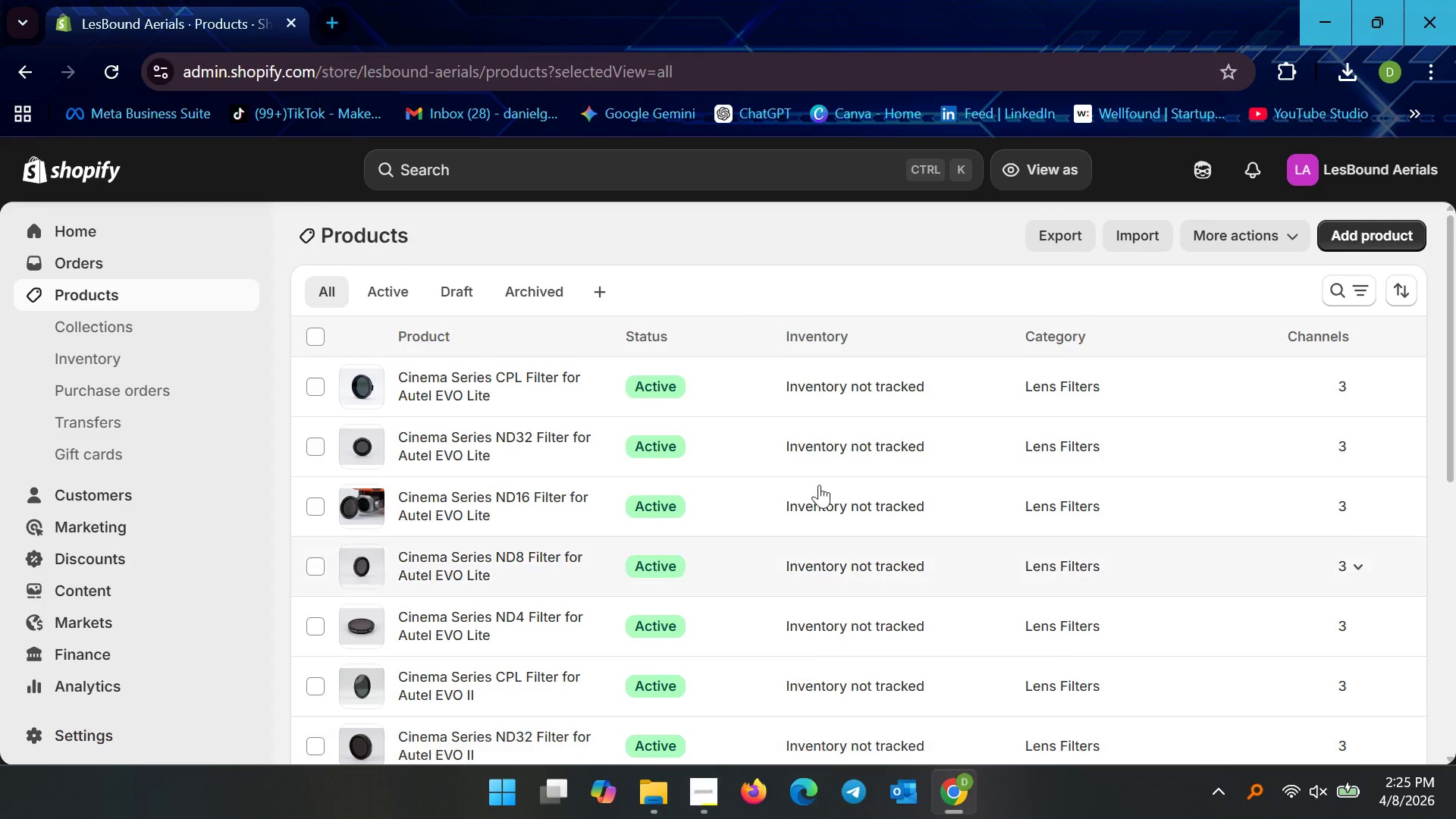 
scroll: coordinate [716, 413], scroll_direction: down, amount: 10.0